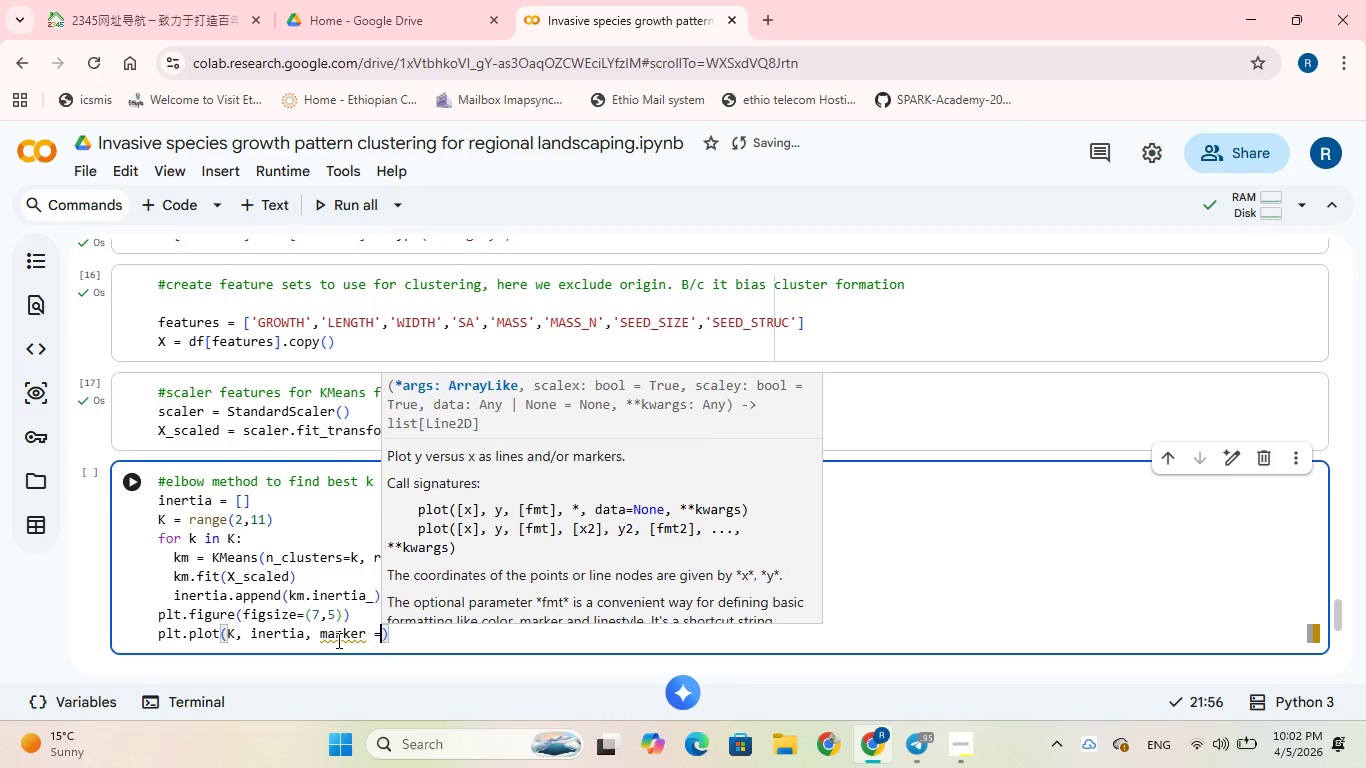 
key(Equal)
 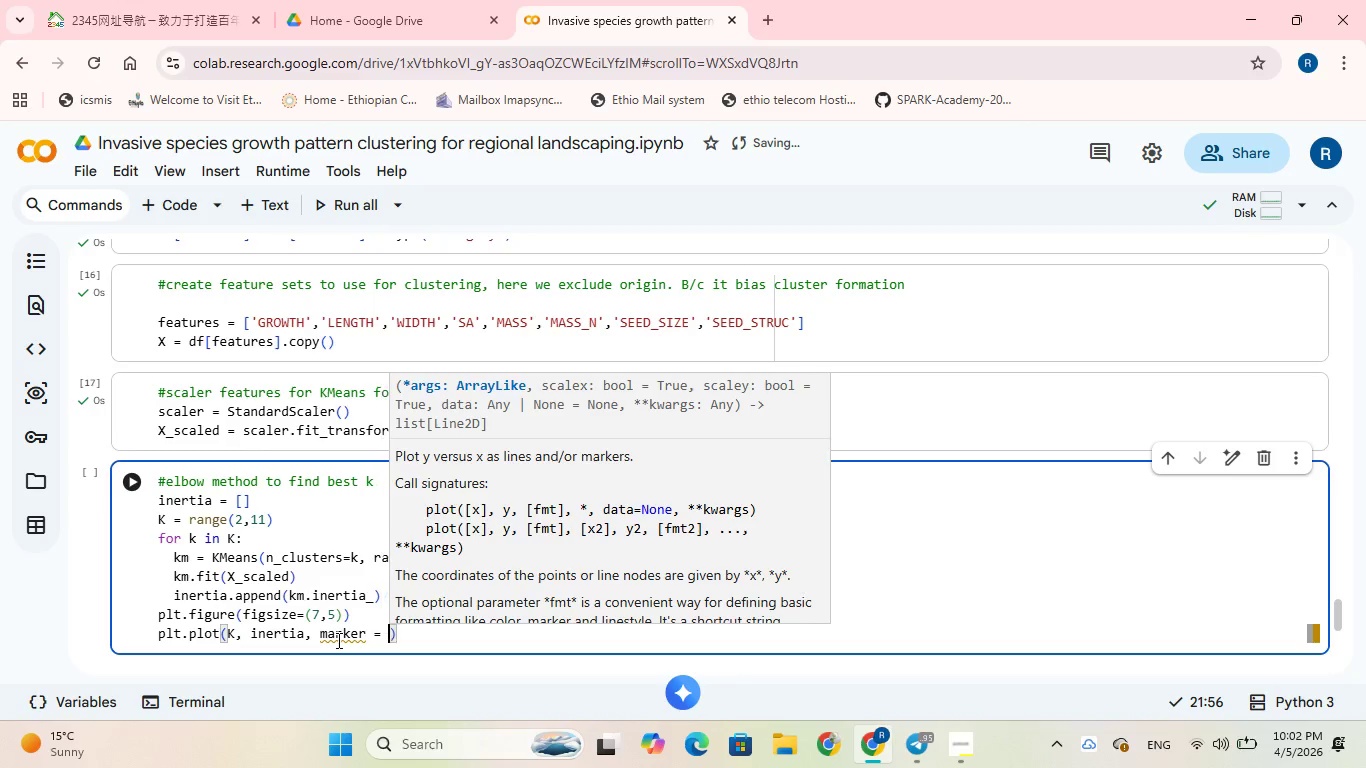 
key(Space)
 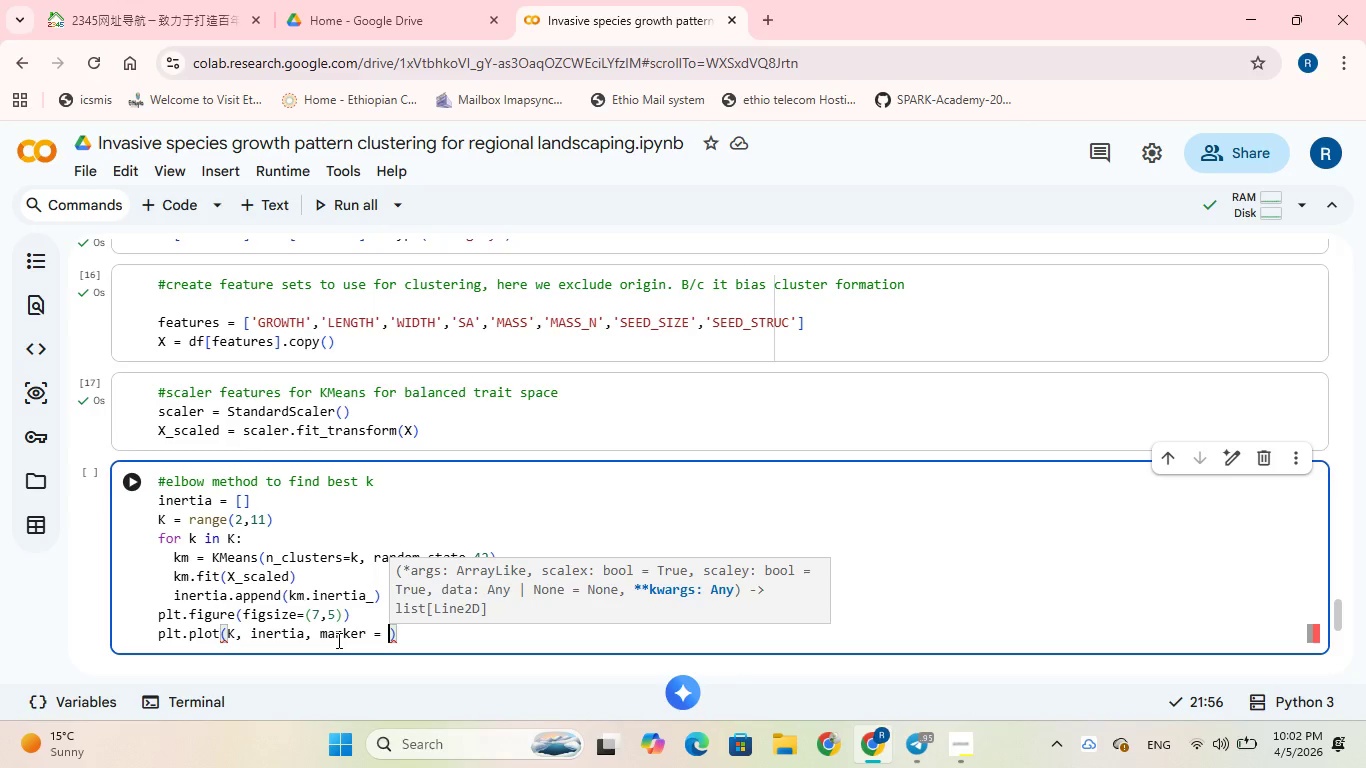 
key(Quote)
 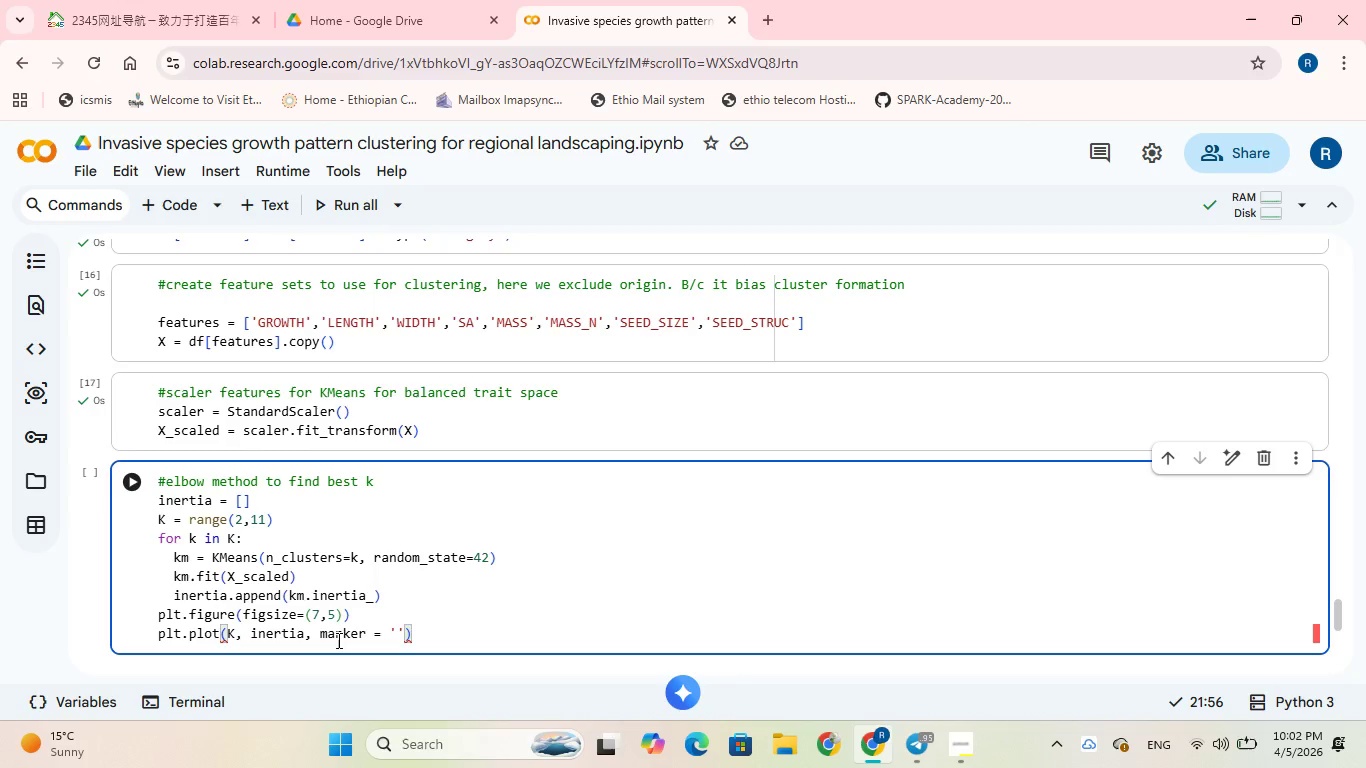 
key(O)
 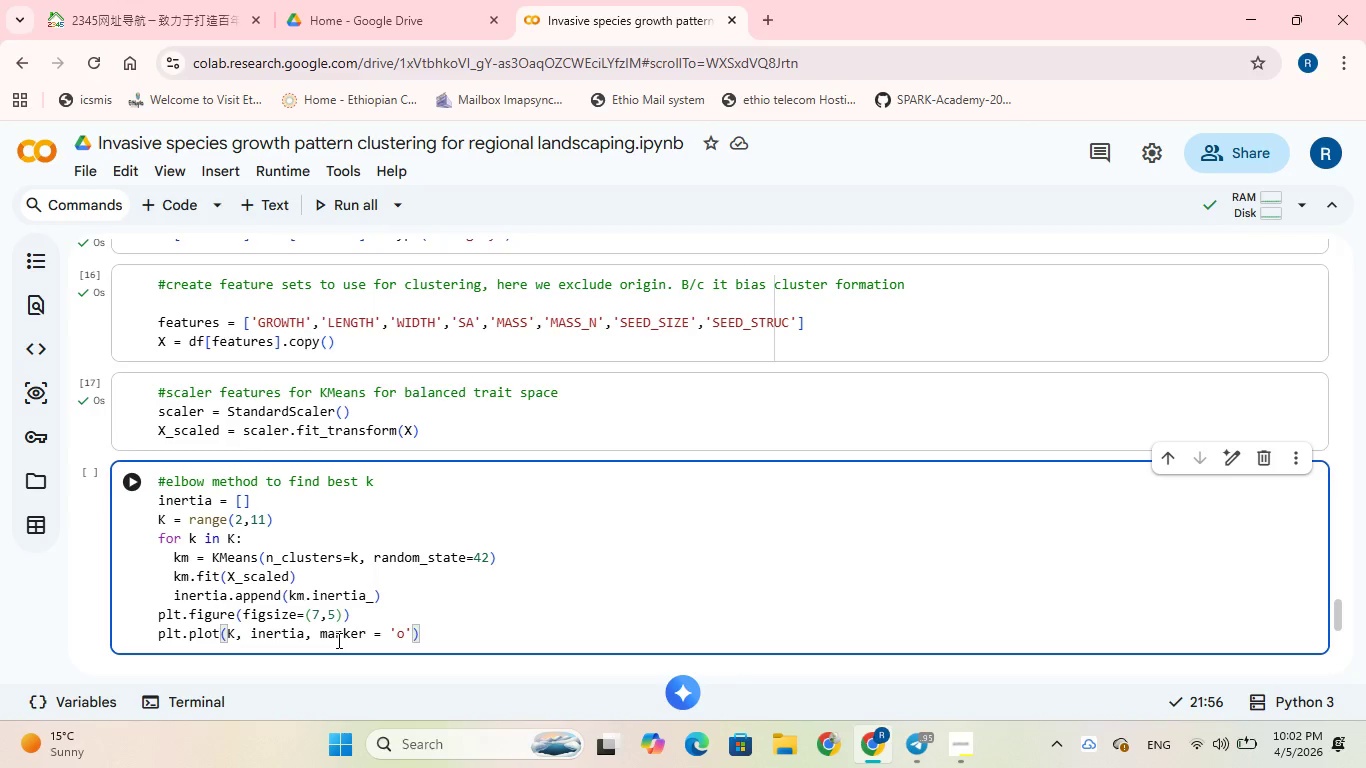 
wait(17.8)
 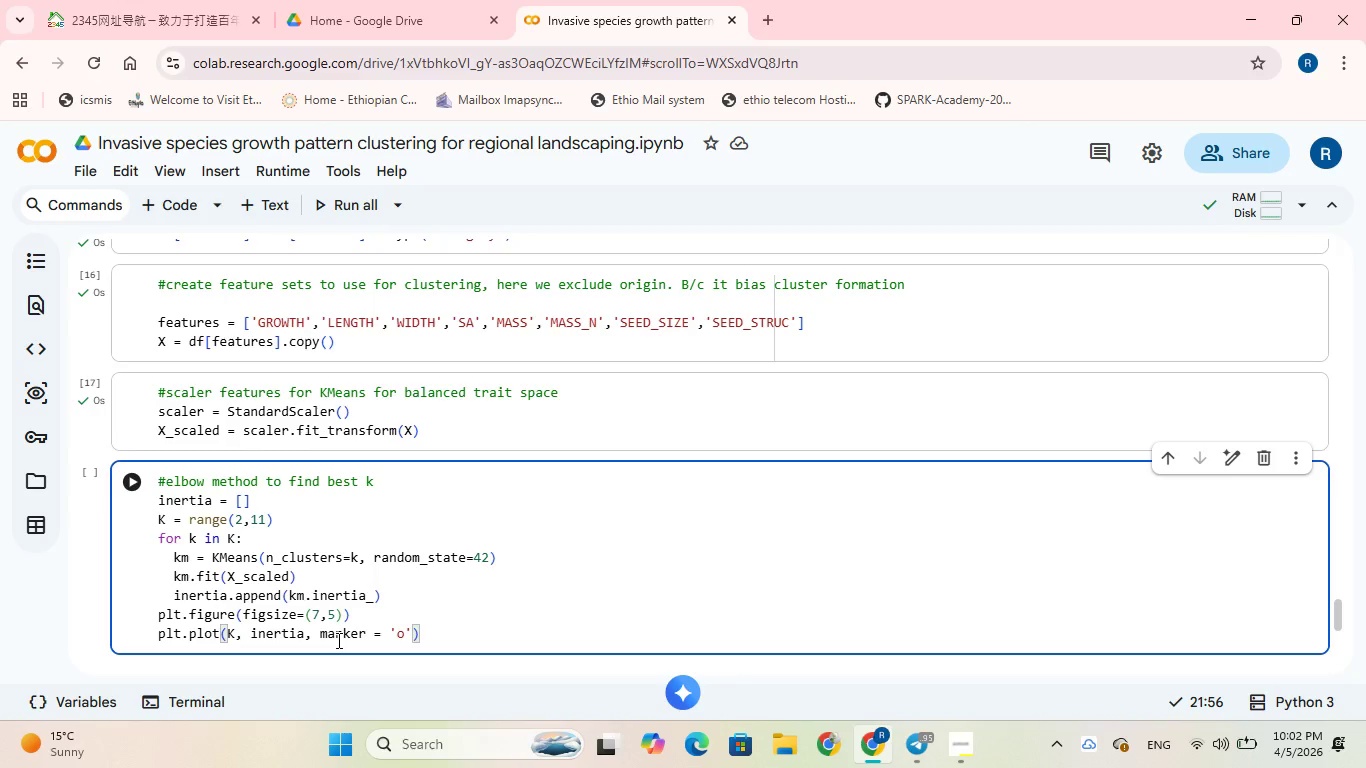 
key(ArrowRight)
 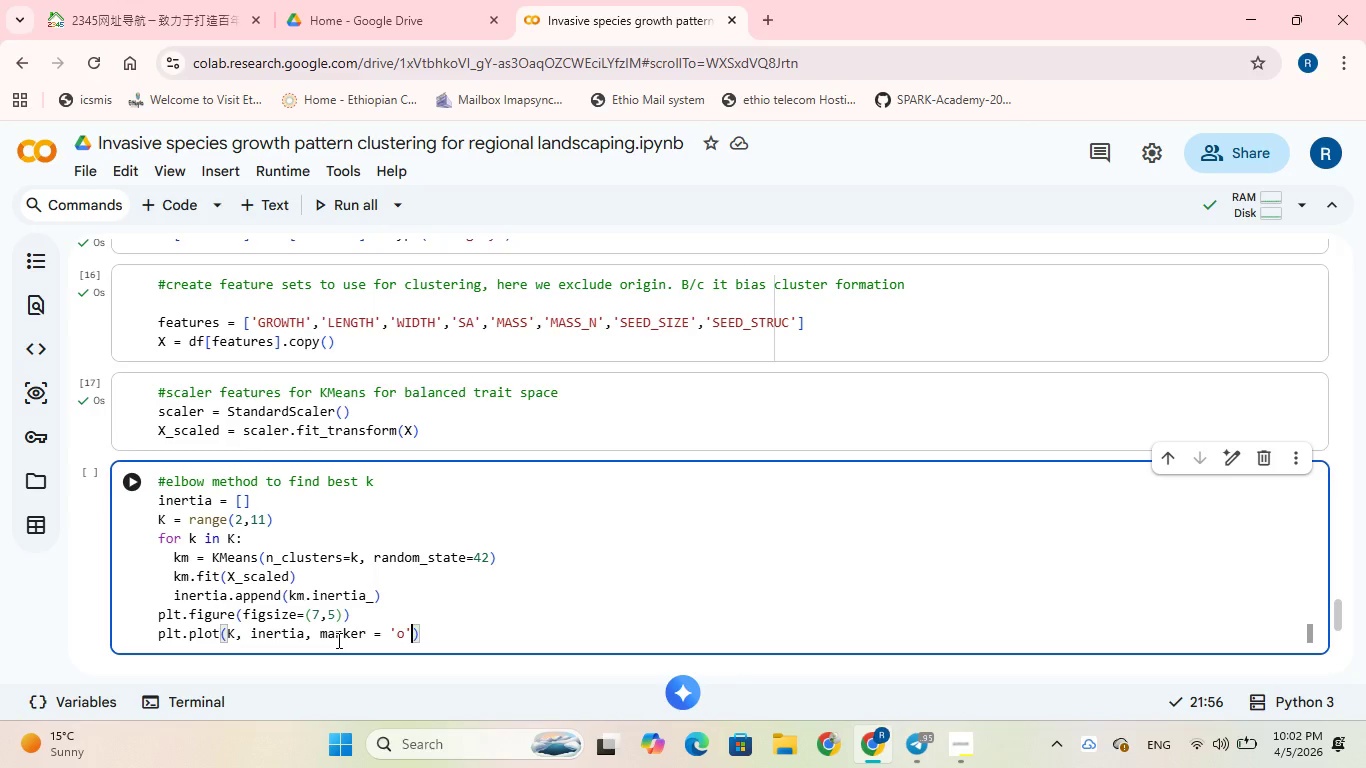 
key(ArrowRight)
 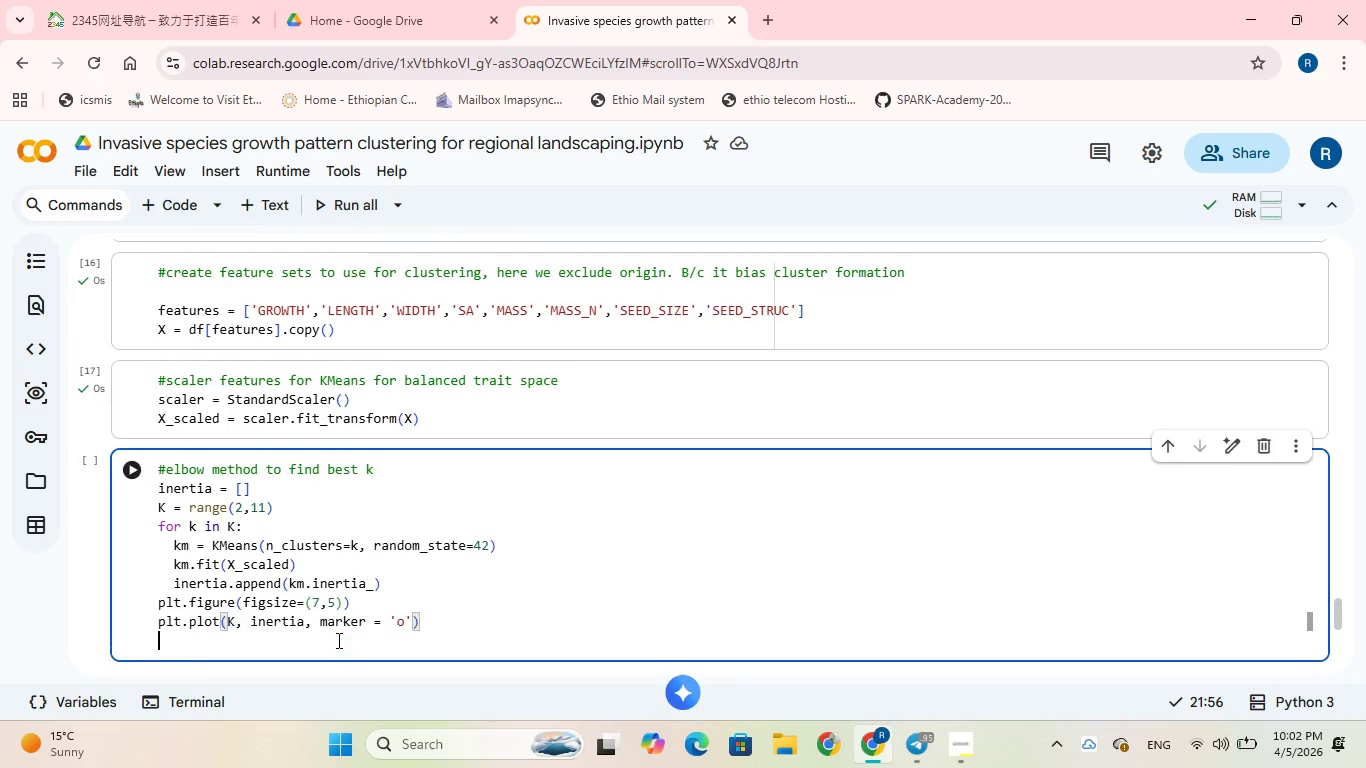 
key(Enter)
 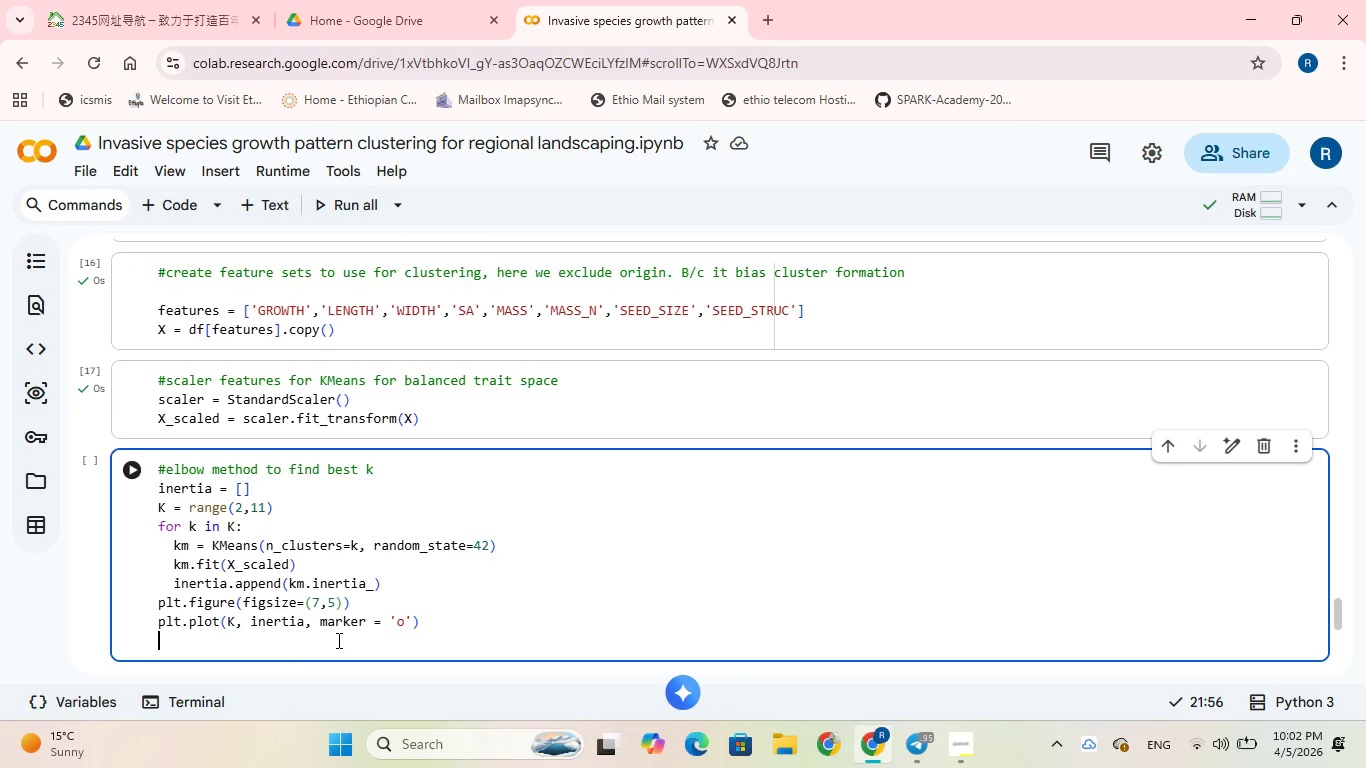 
type(plt.title()
 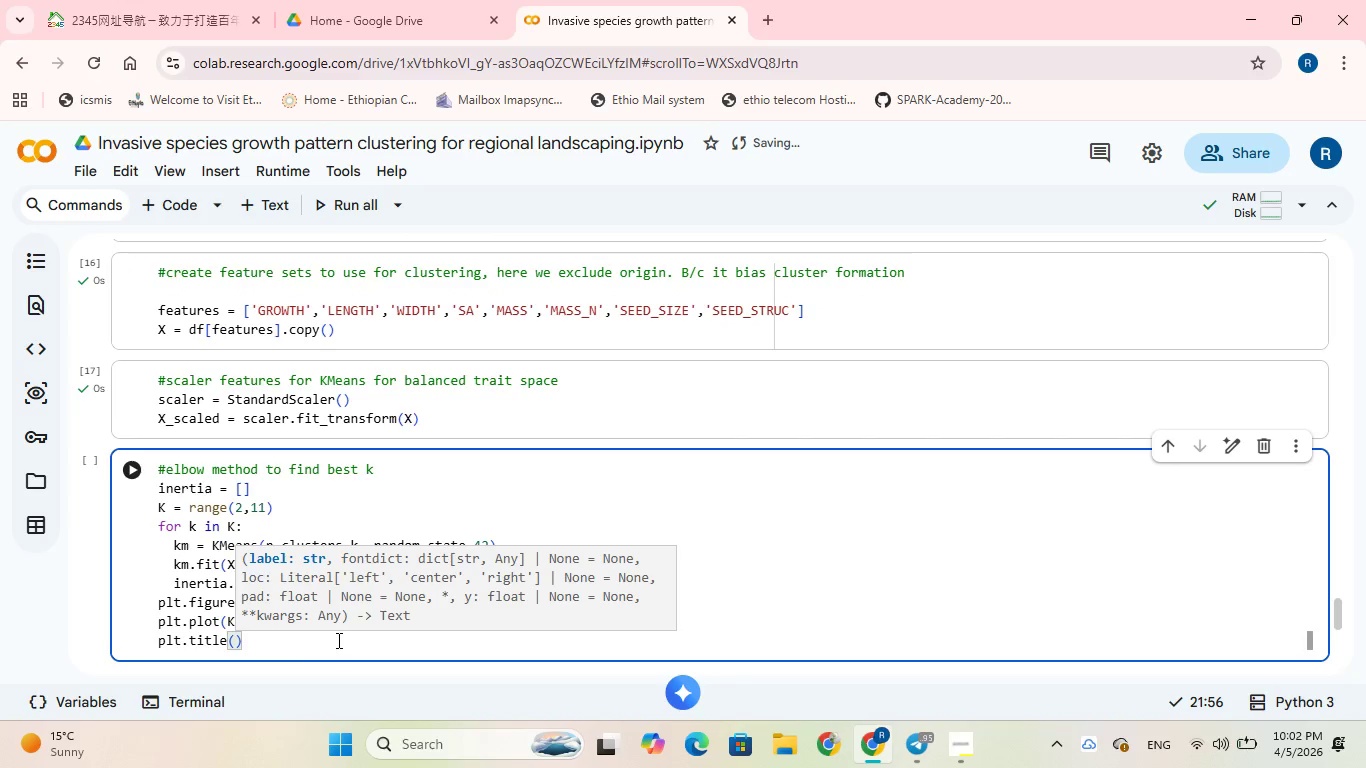 
wait(10.16)
 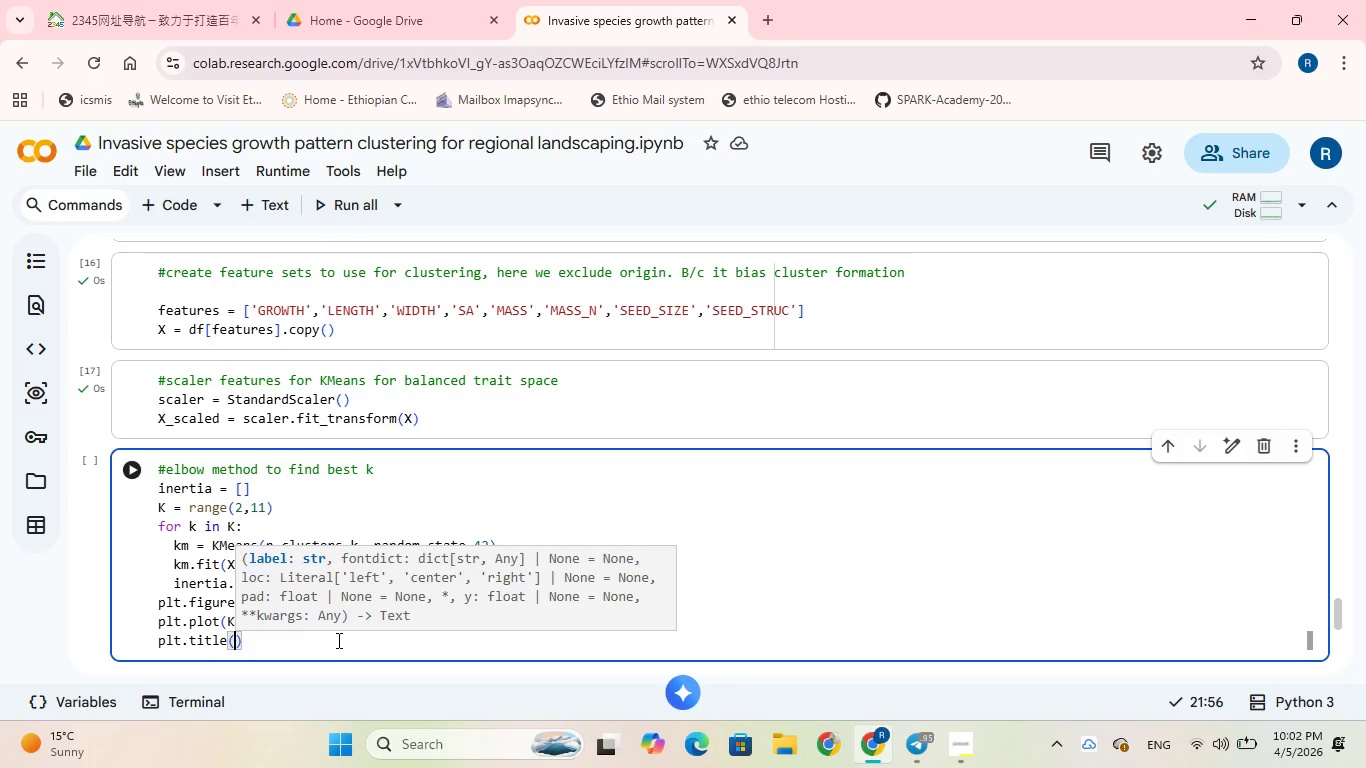 
type('elbow)
 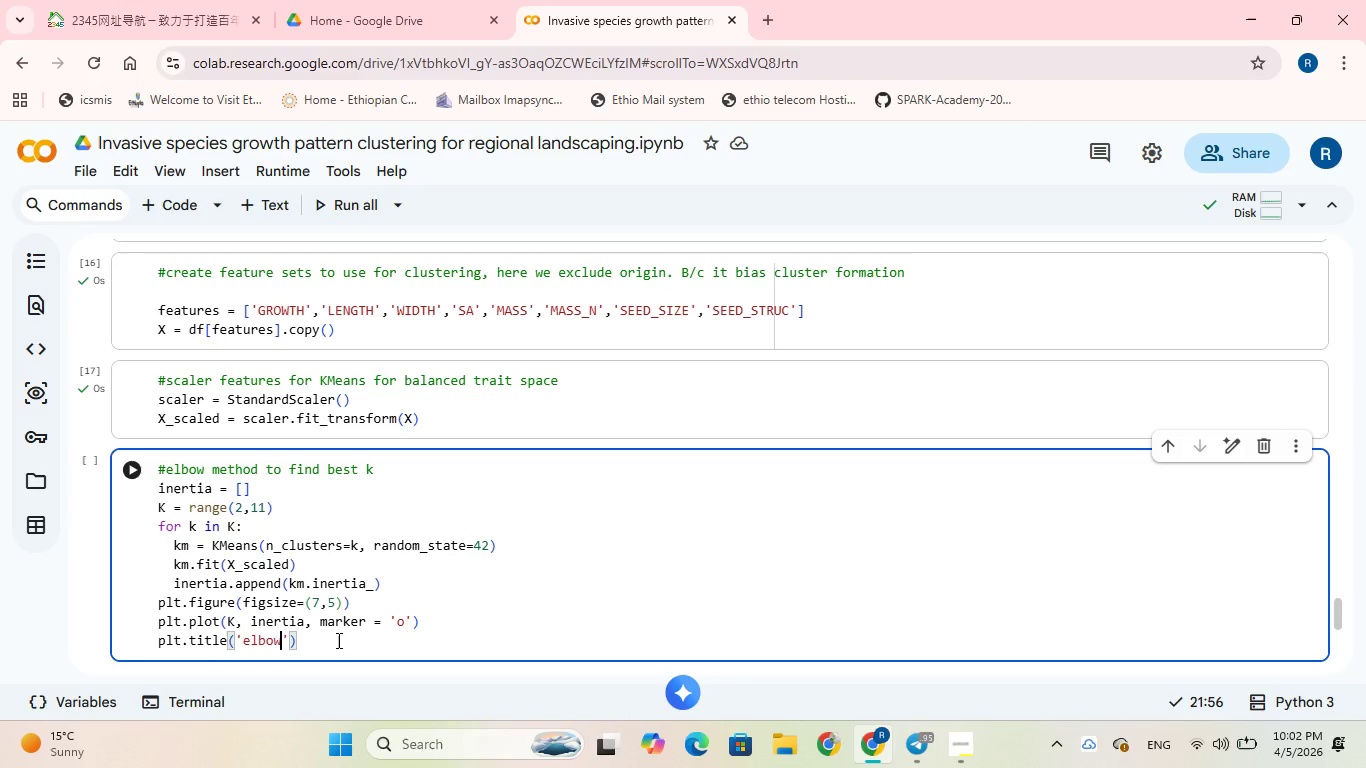 
key(ArrowRight)
 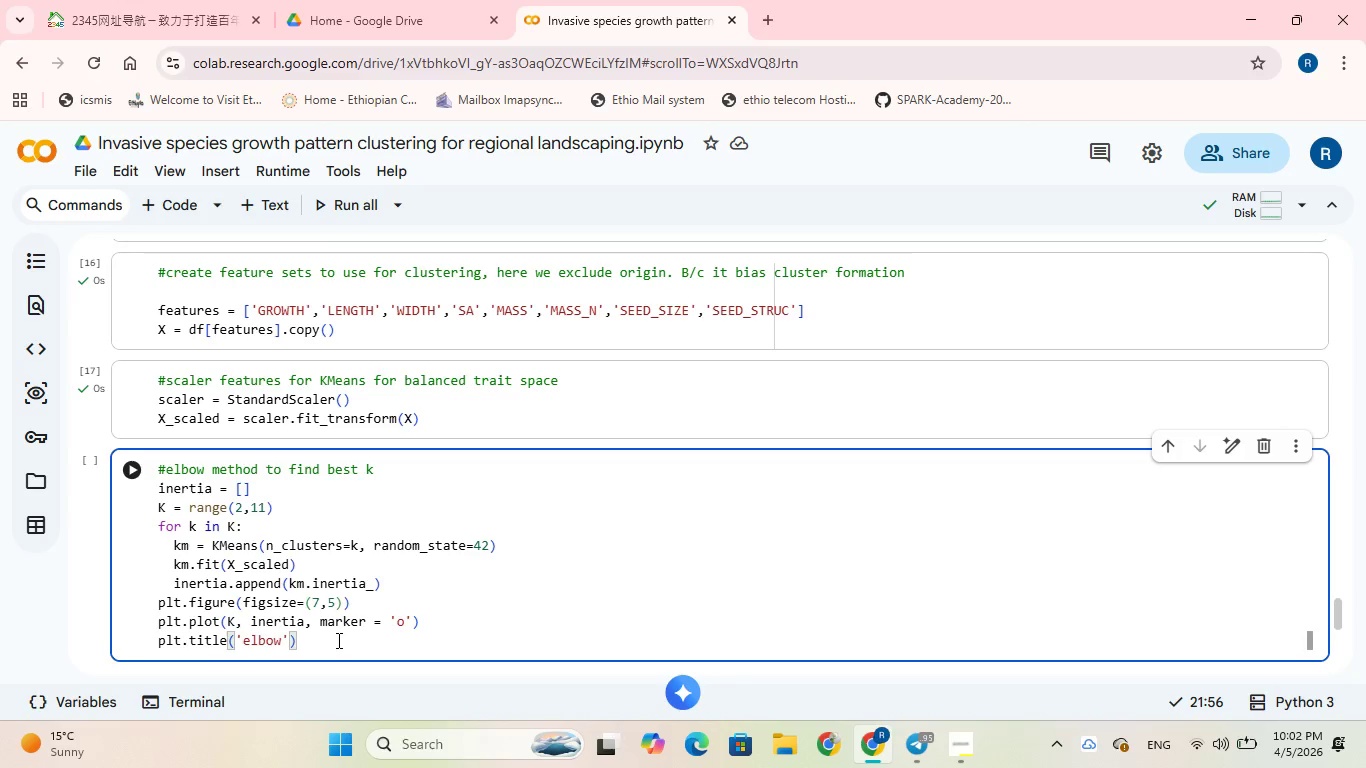 
key(ArrowRight)
 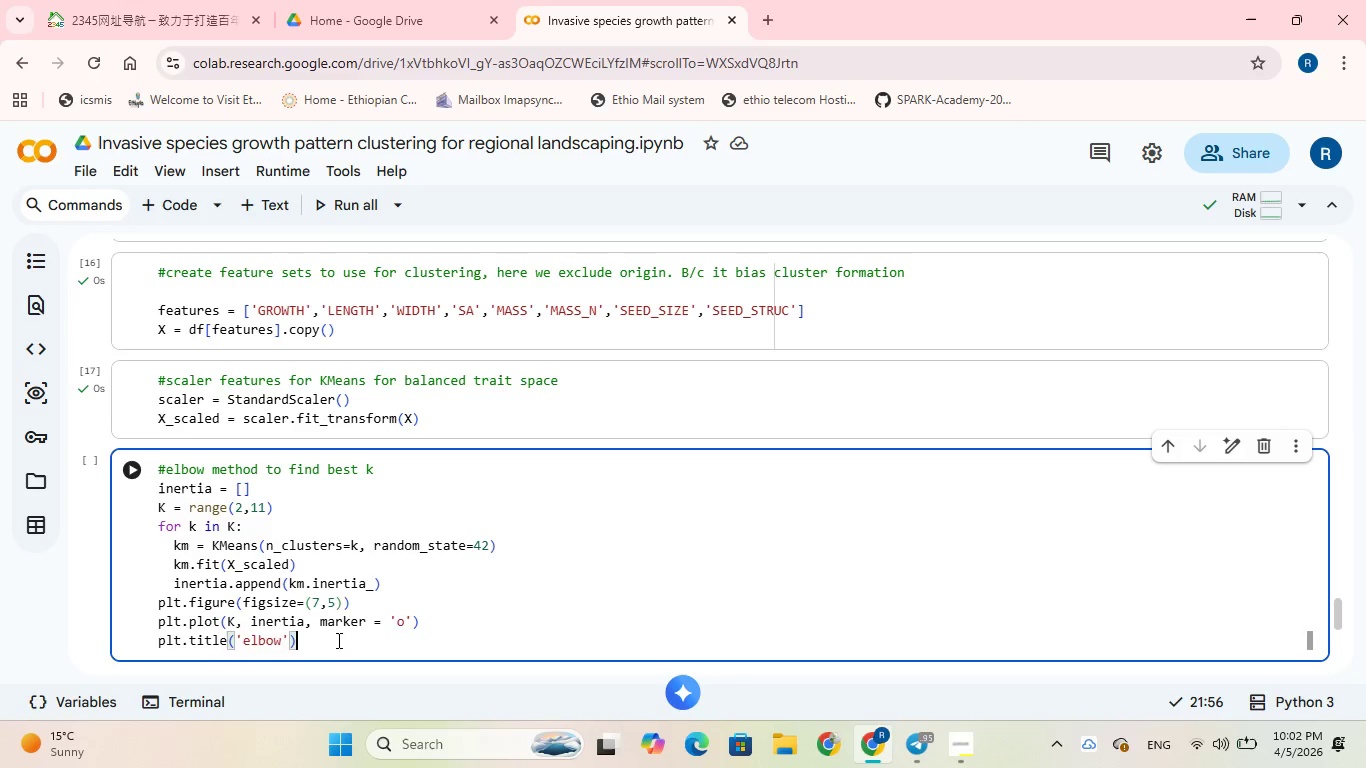 
key(Enter)
 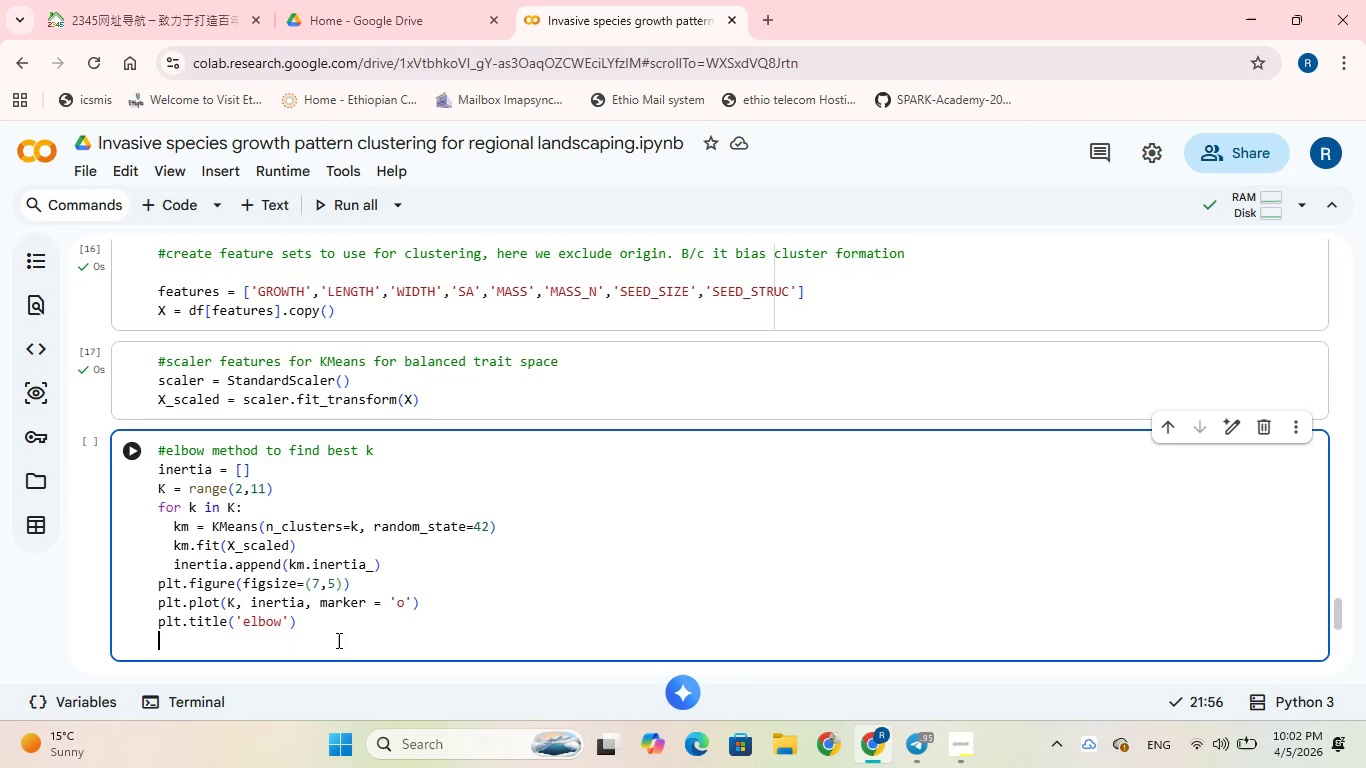 
type(plt.xlabel)
 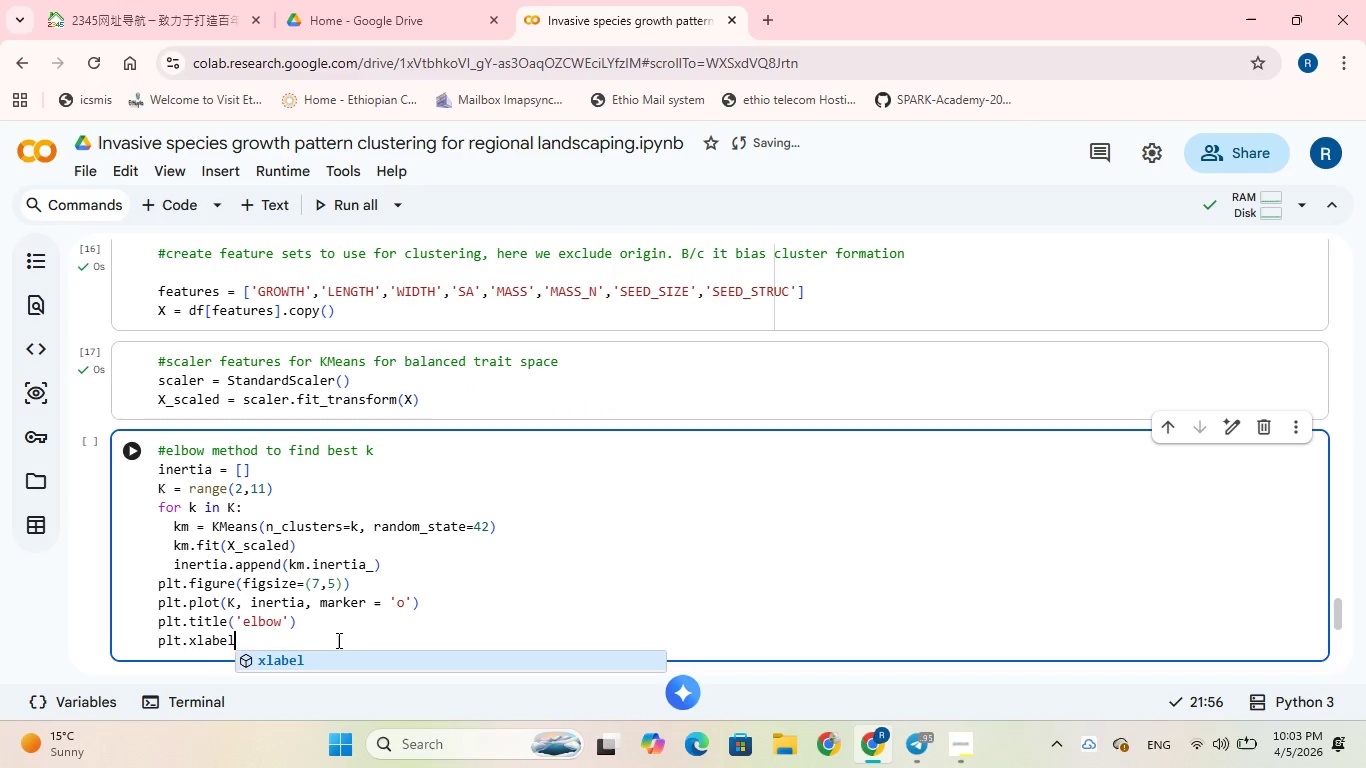 
wait(5.98)
 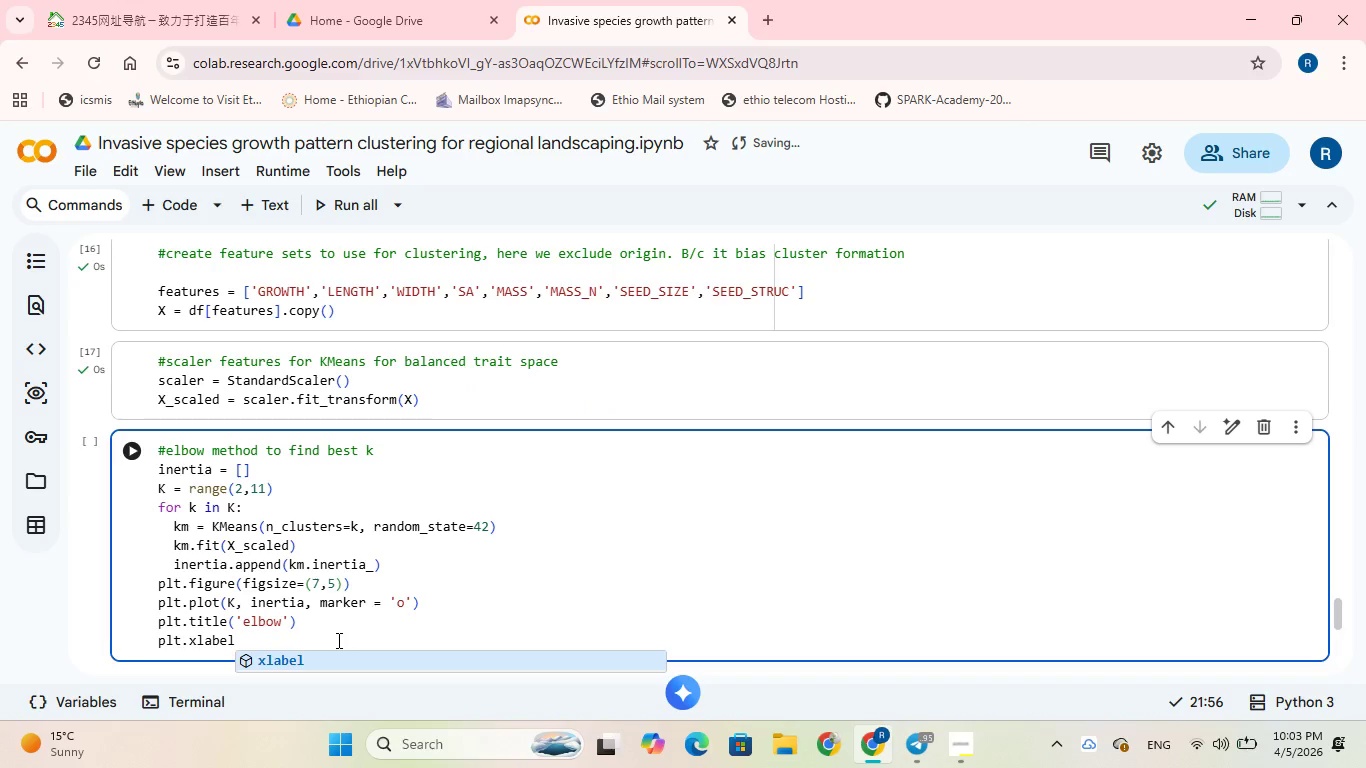 
type(('number of clusters)
 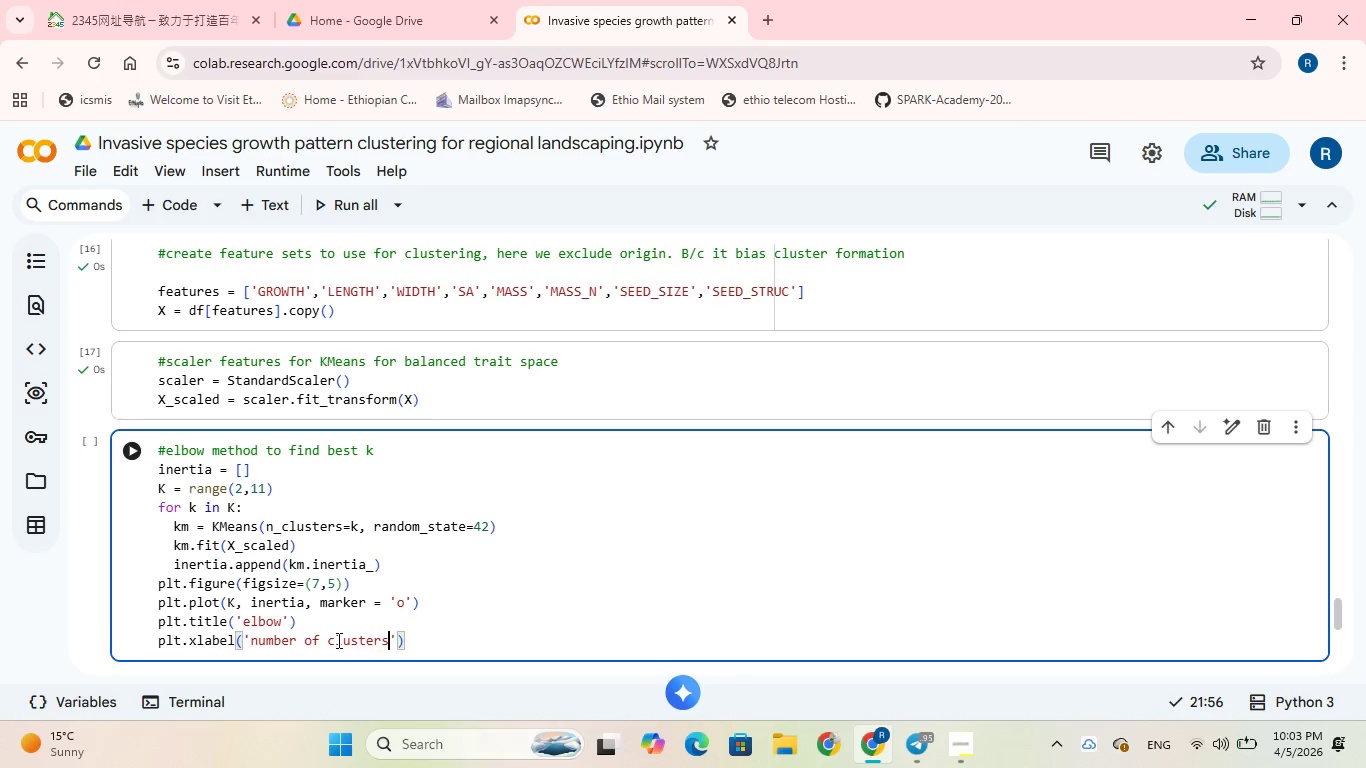 
key(ArrowRight)
 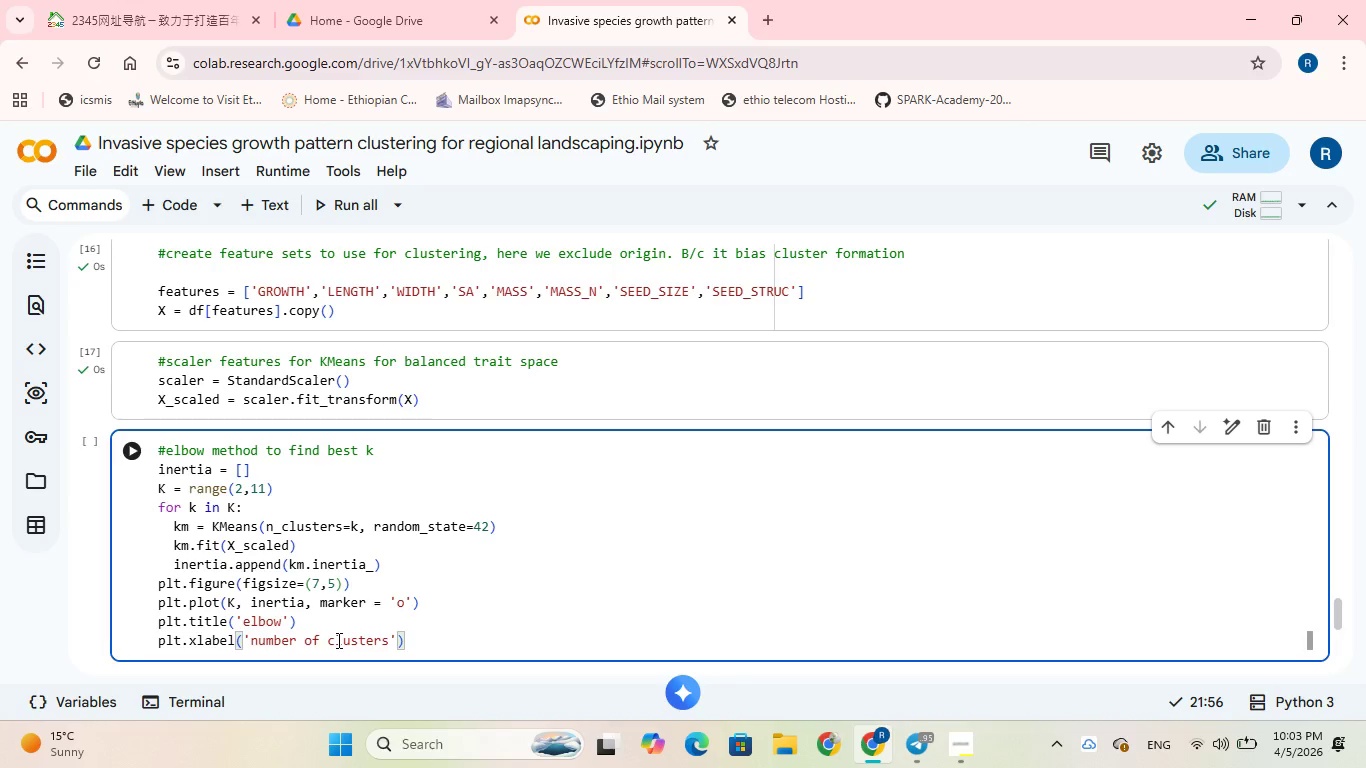 
key(ArrowRight)
 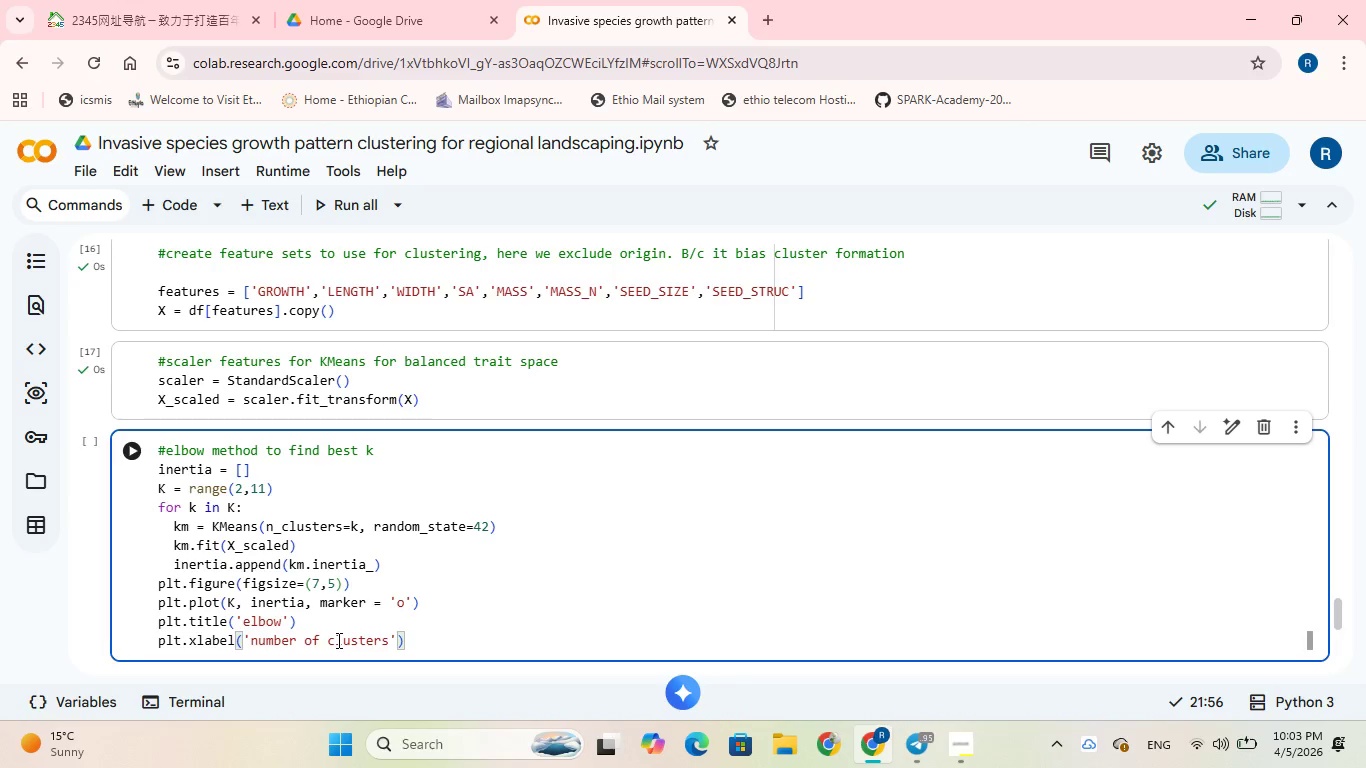 
key(Enter)
 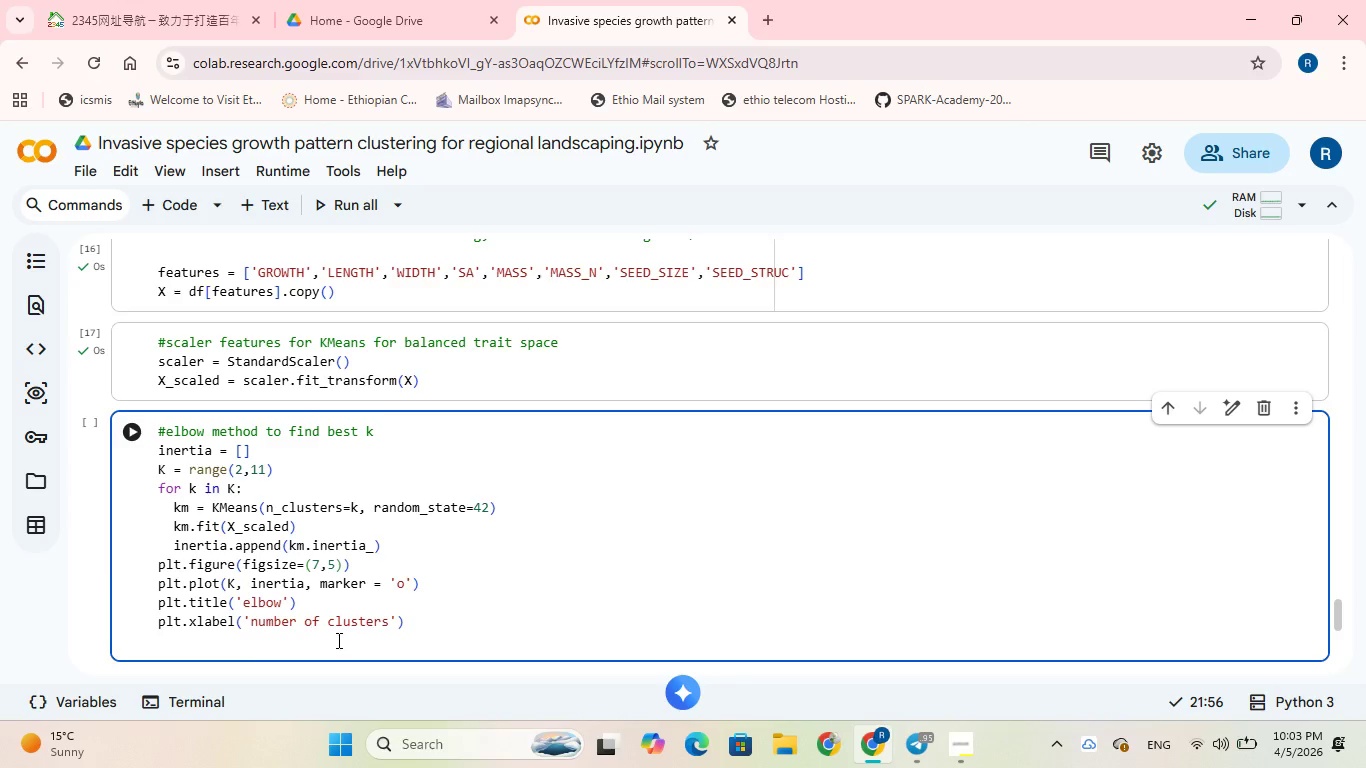 
type(plt.ylabel)
 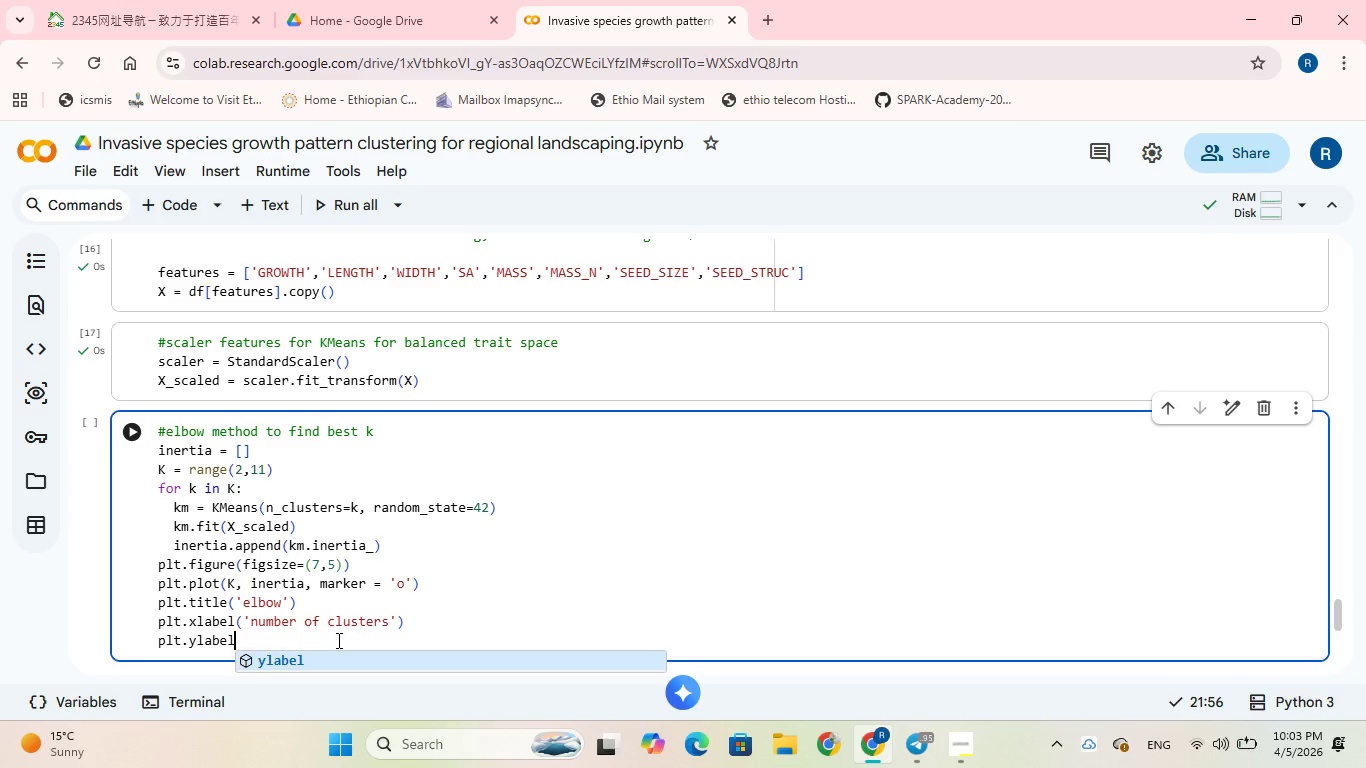 
wait(5.89)
 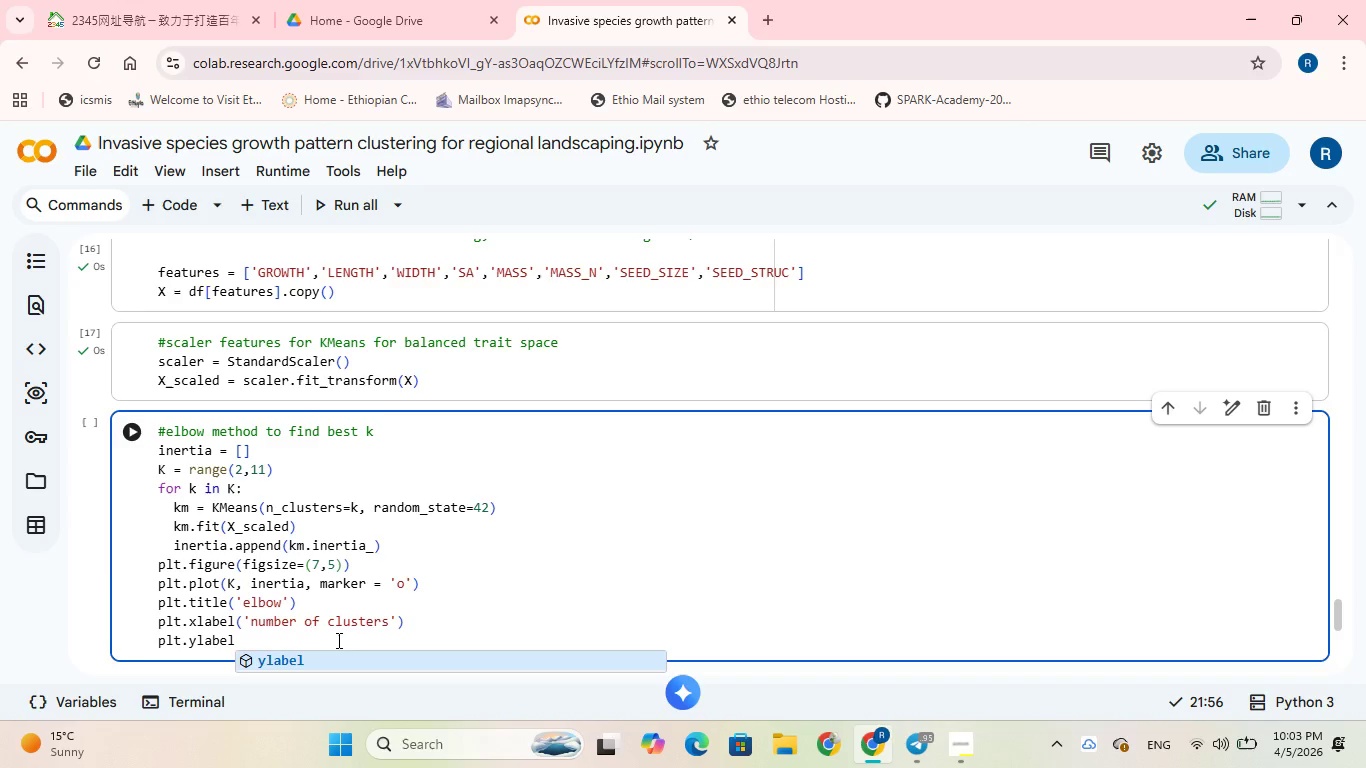 
key(Shift+9)
 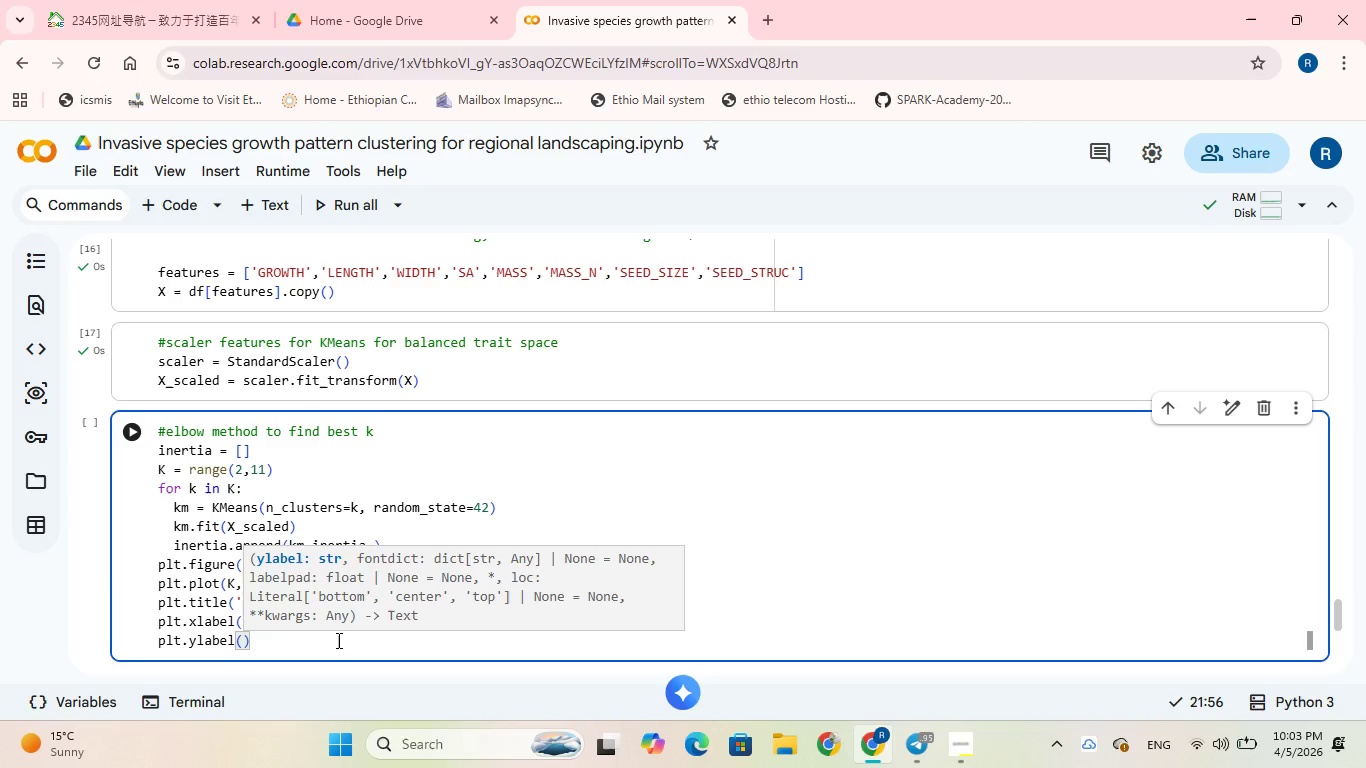 
type('elbow)
 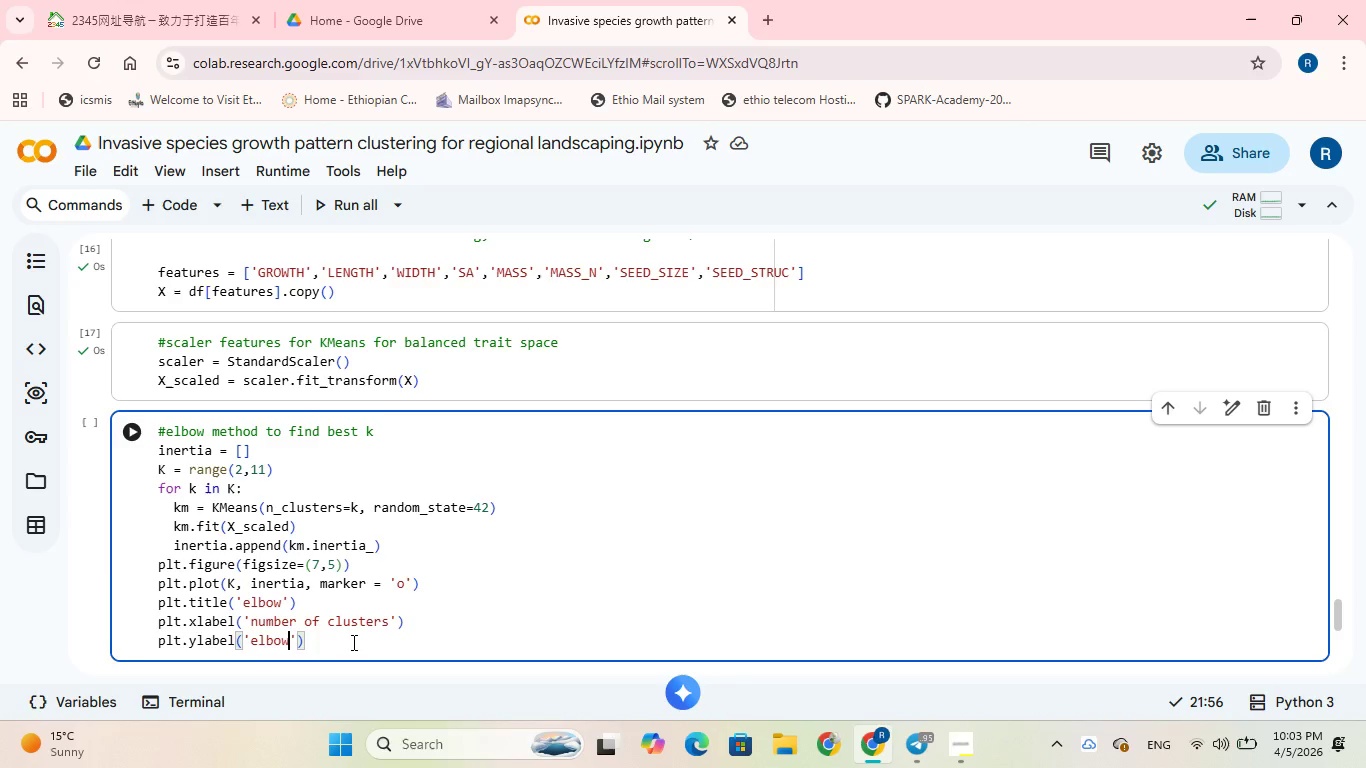 
wait(6.45)
 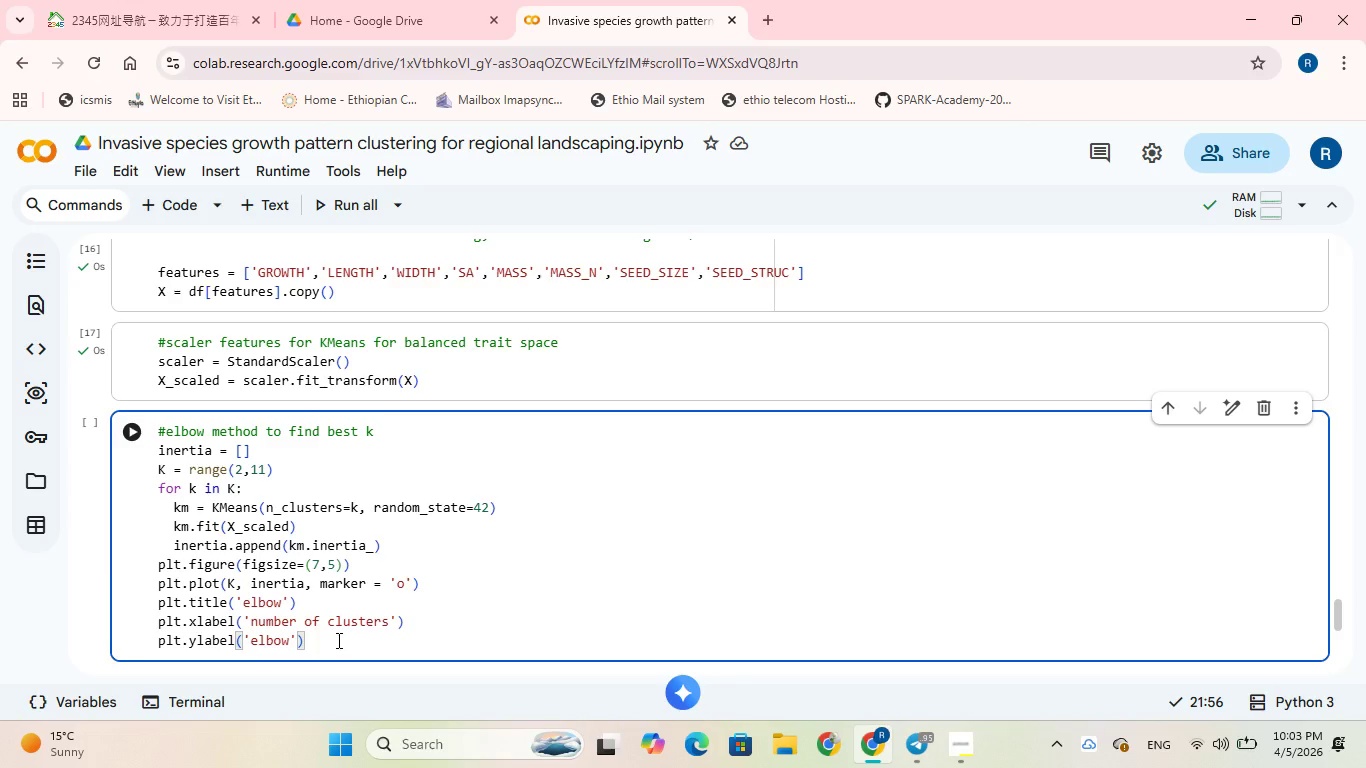 
type( values)
 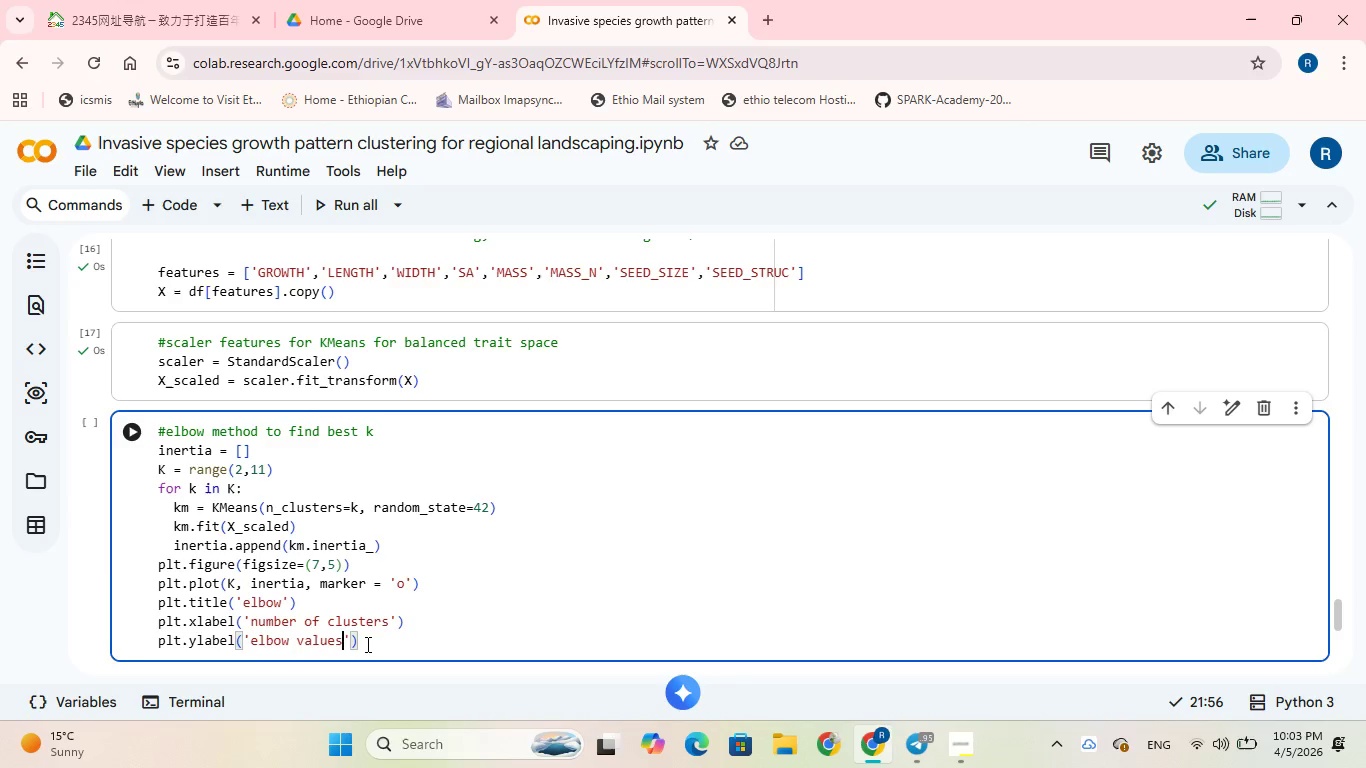 
left_click([370, 644])
 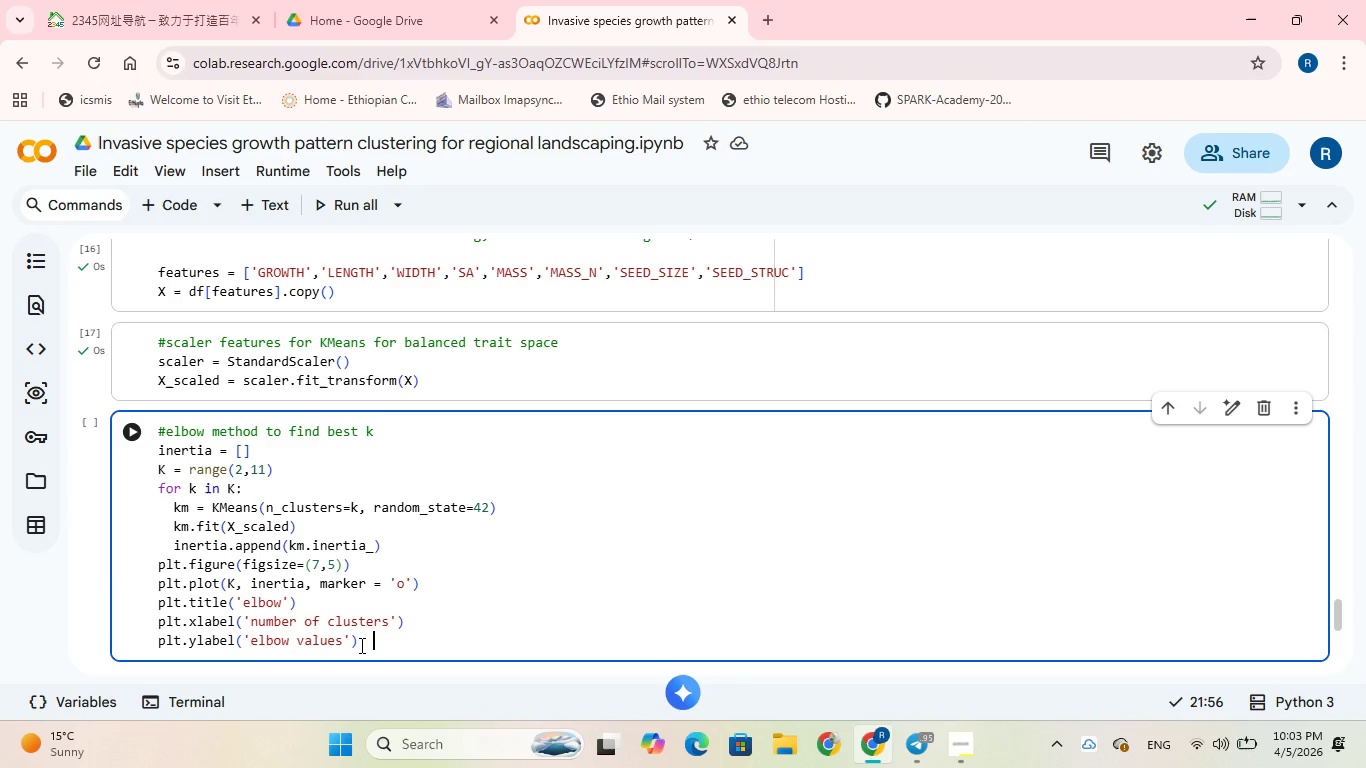 
left_click([360, 645])
 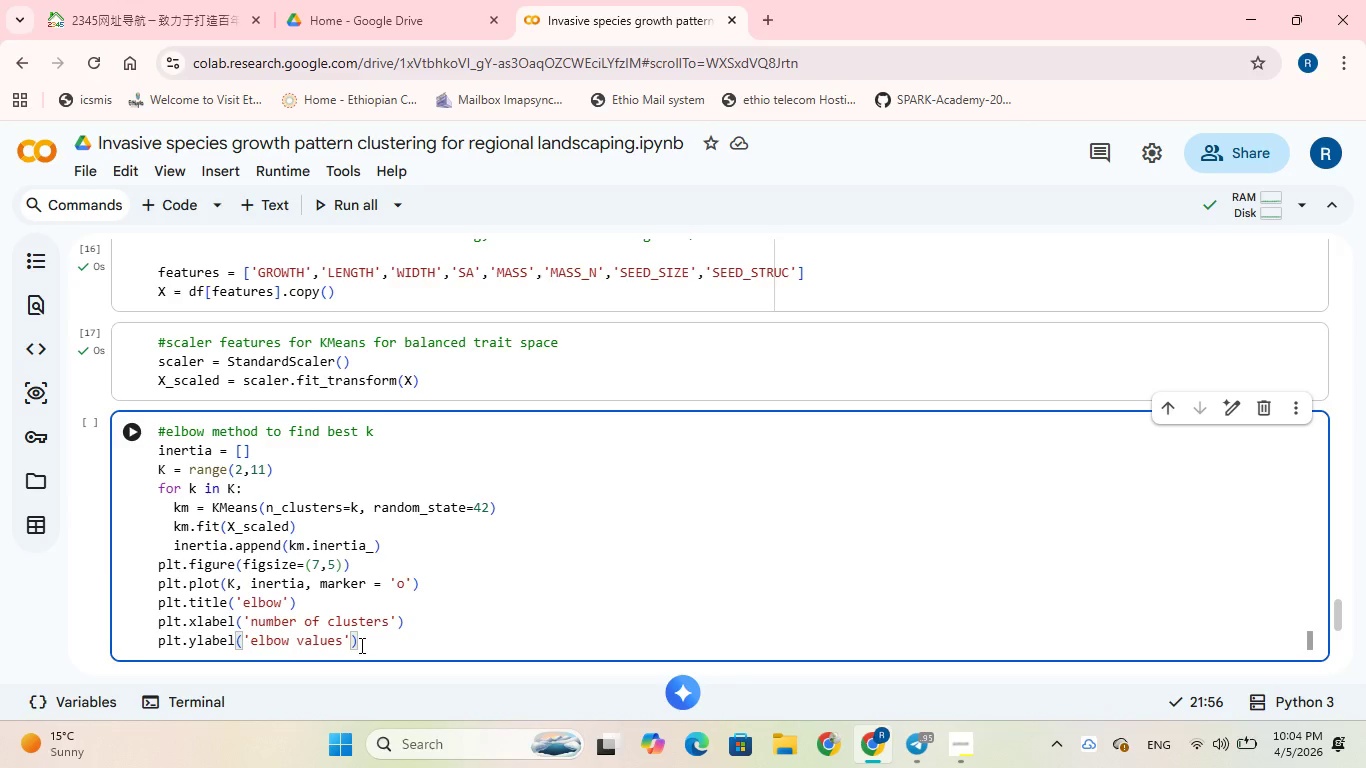 
key(Enter)
 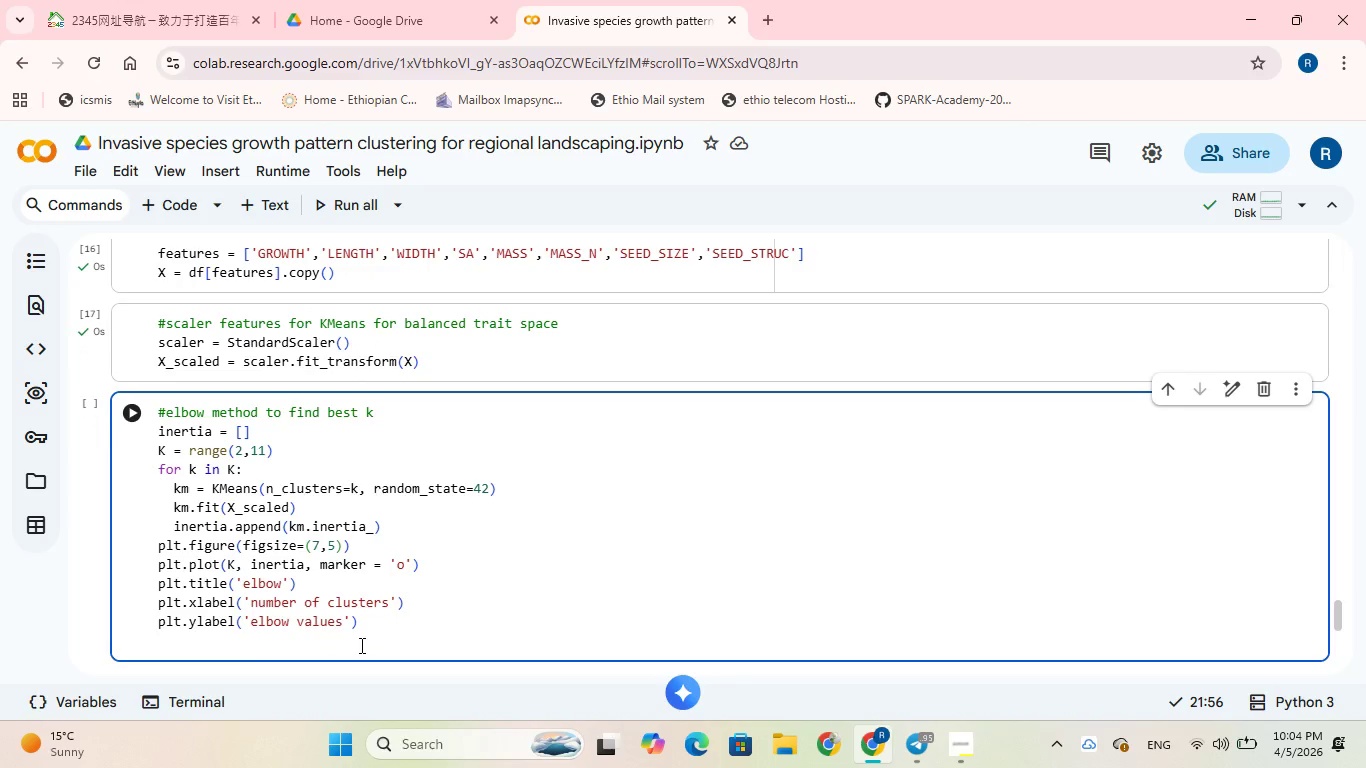 
type(plt.grid()
 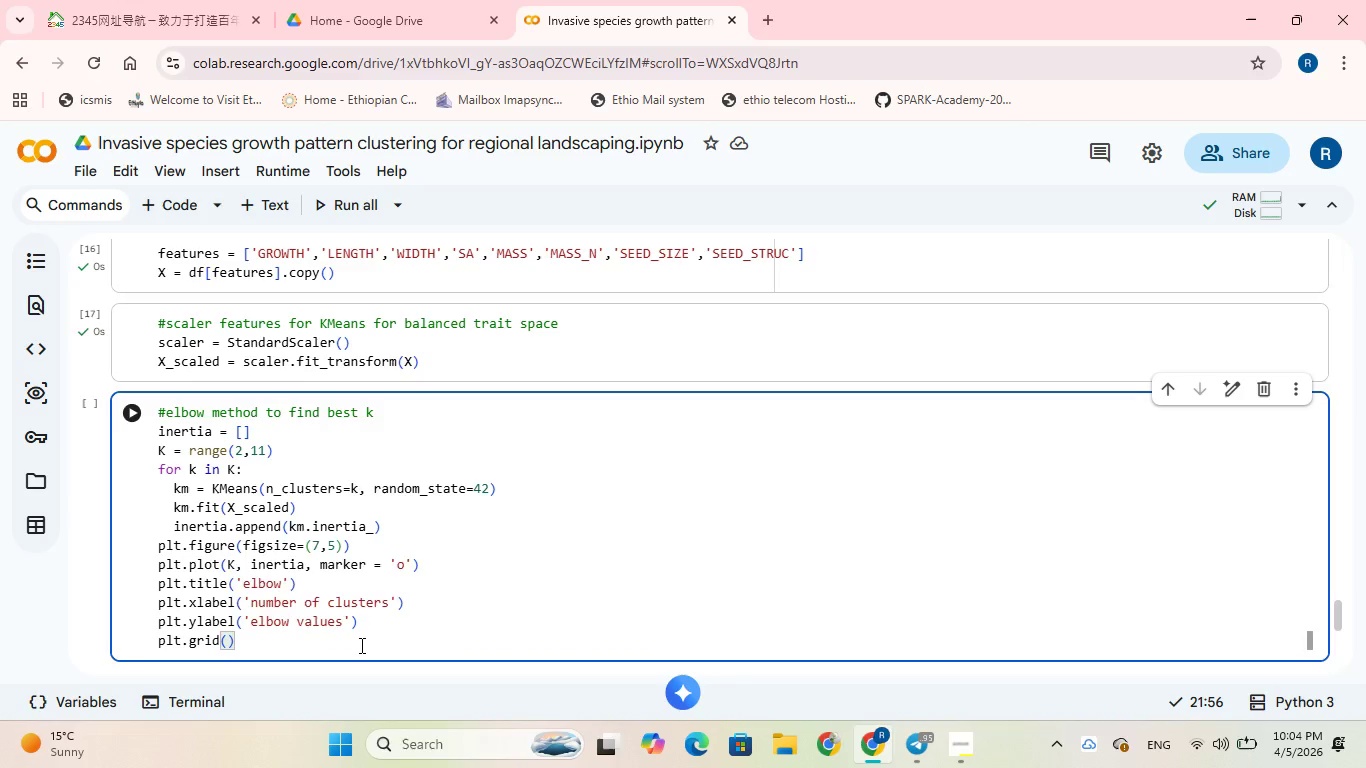 
wait(5.16)
 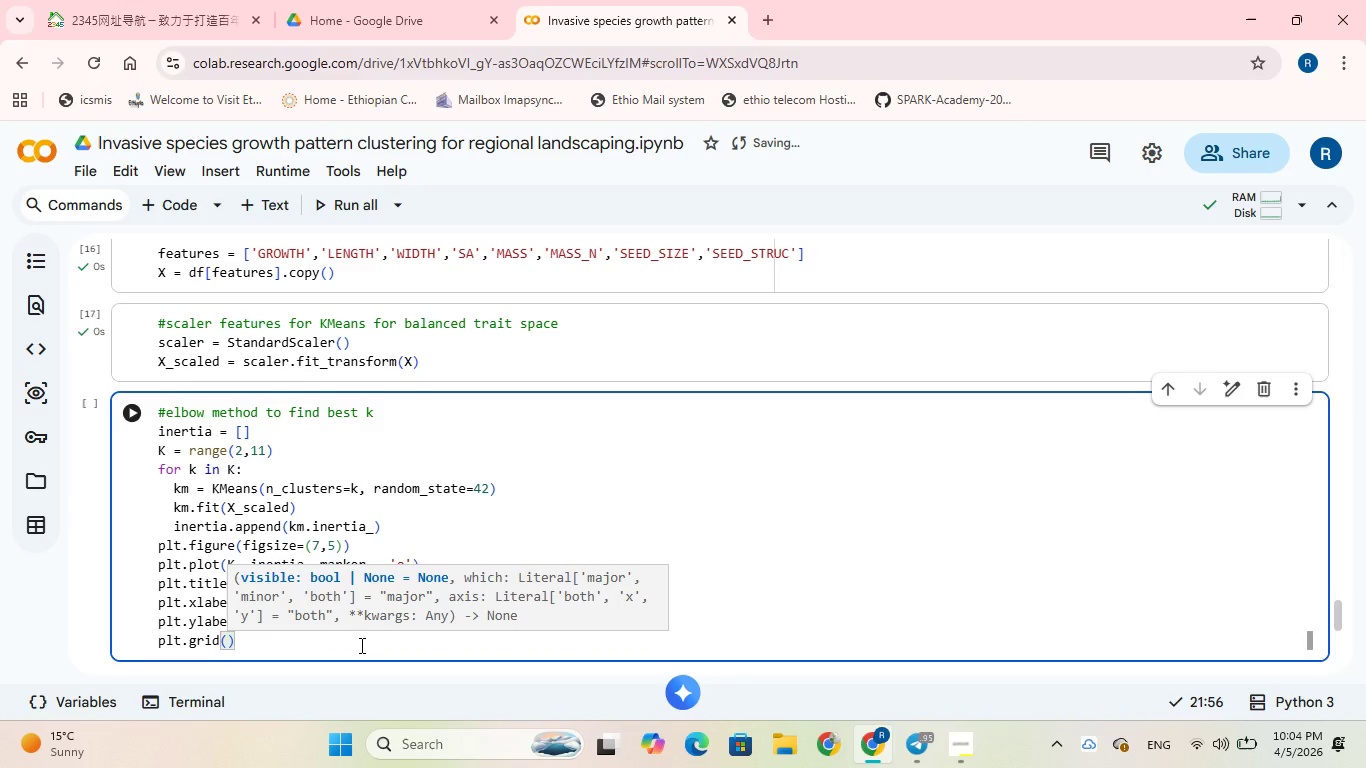 
type(True)
 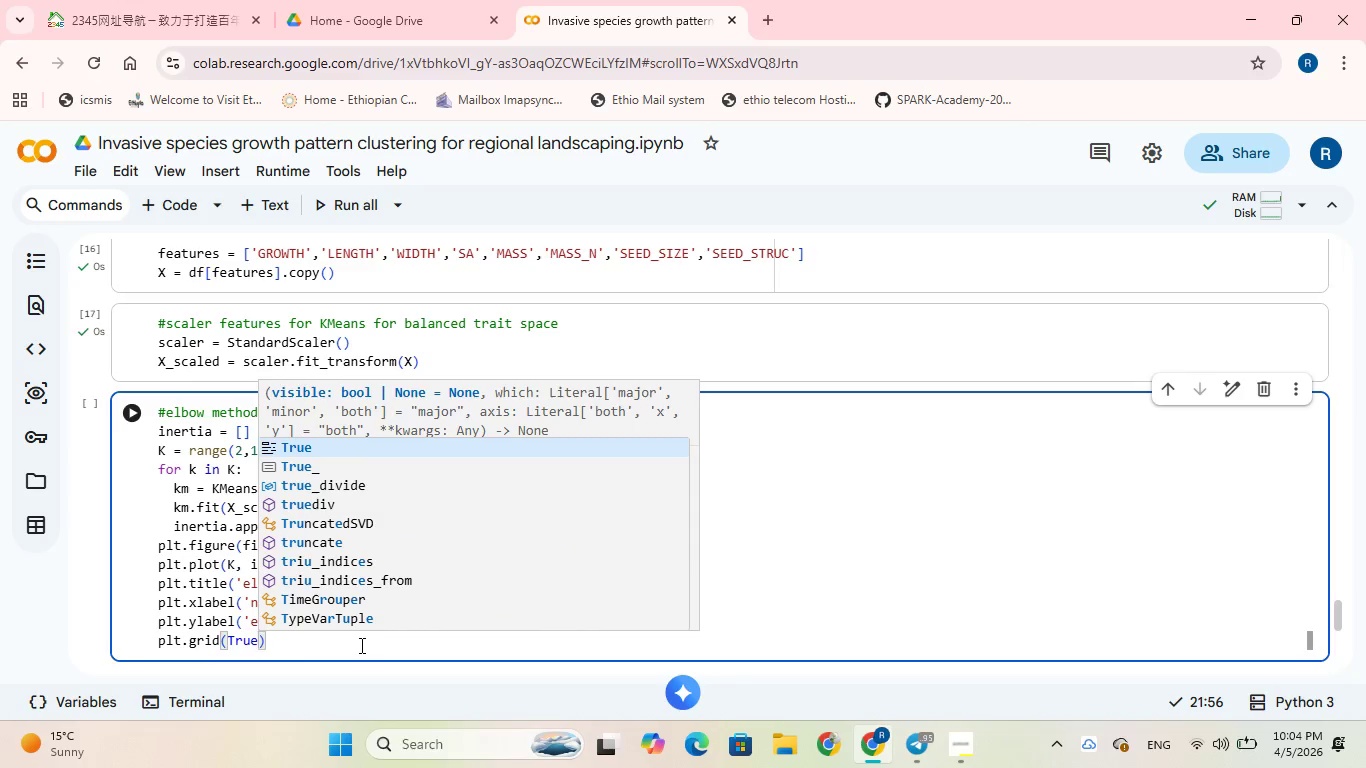 
key(ArrowRight)
 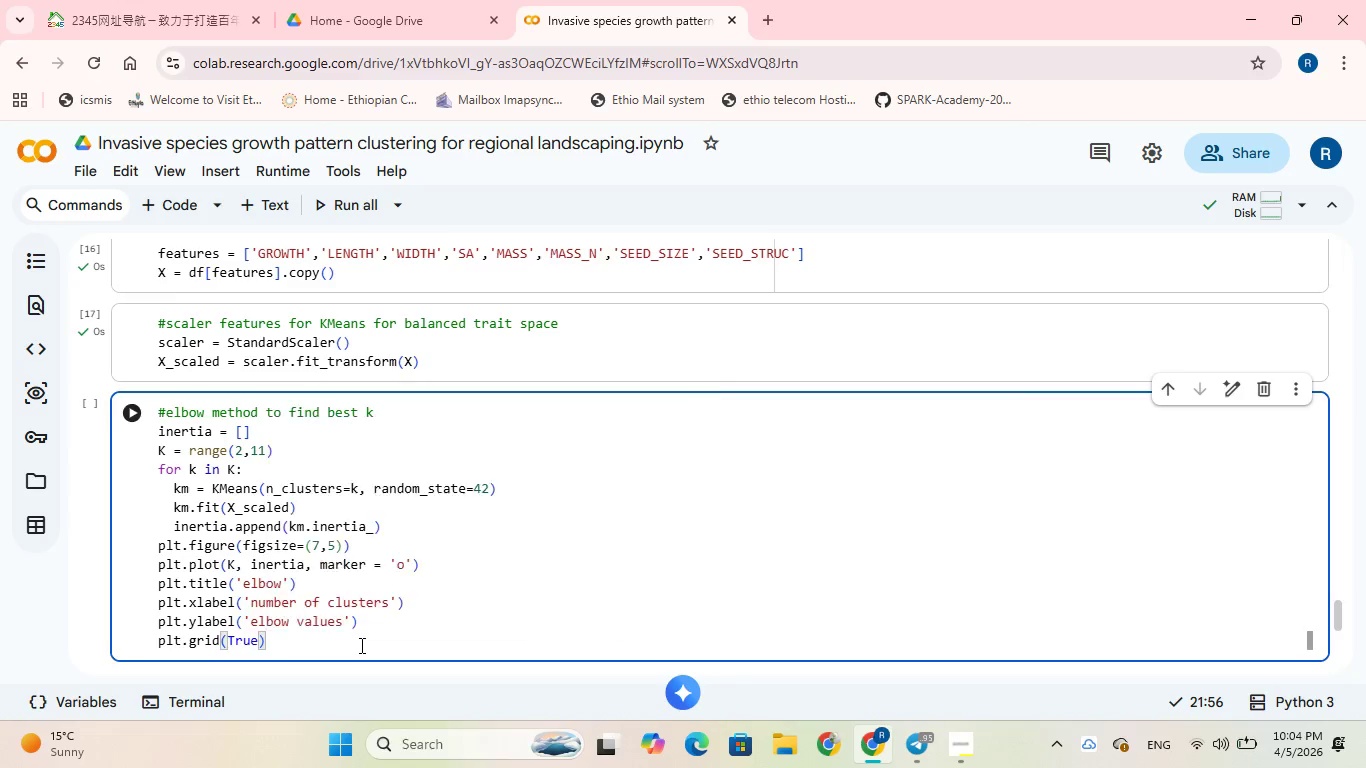 
key(Enter)
 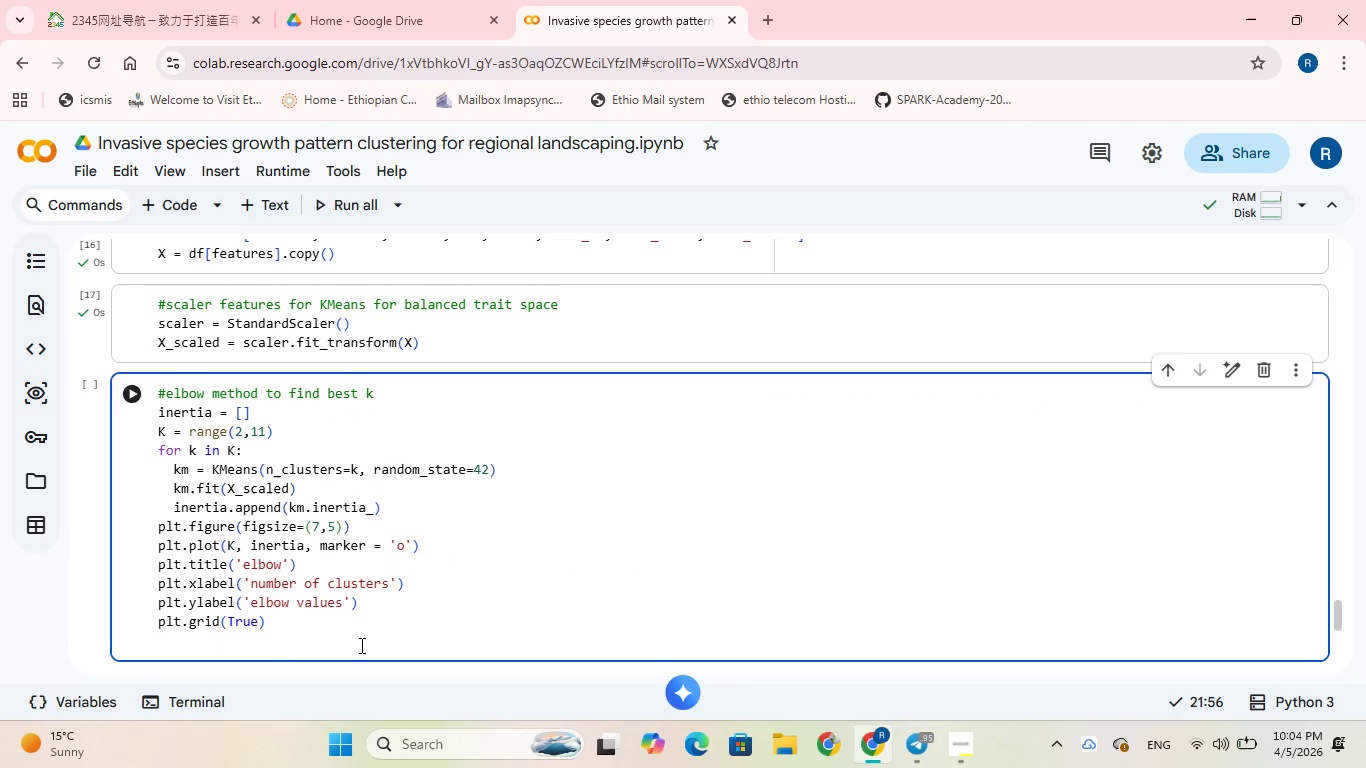 
type(plt.show()
 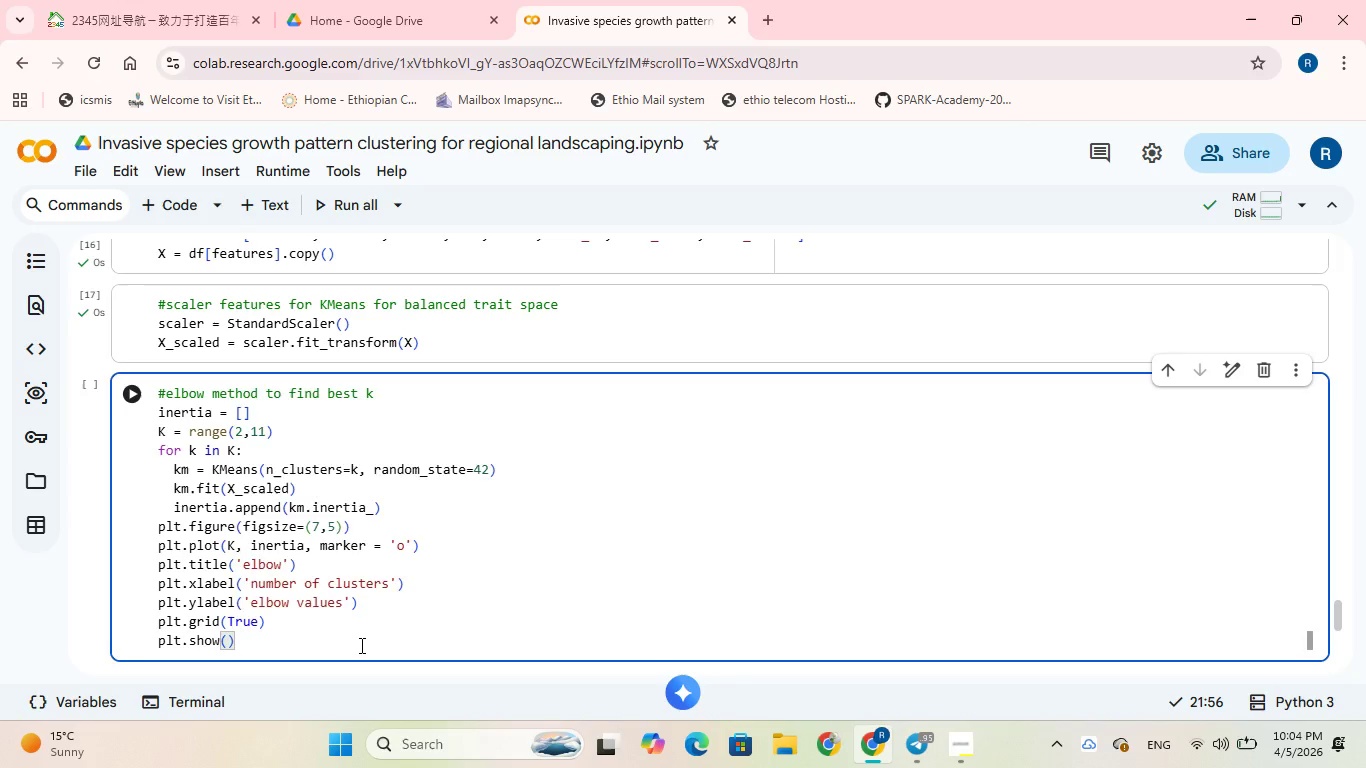 
left_click([128, 390])
 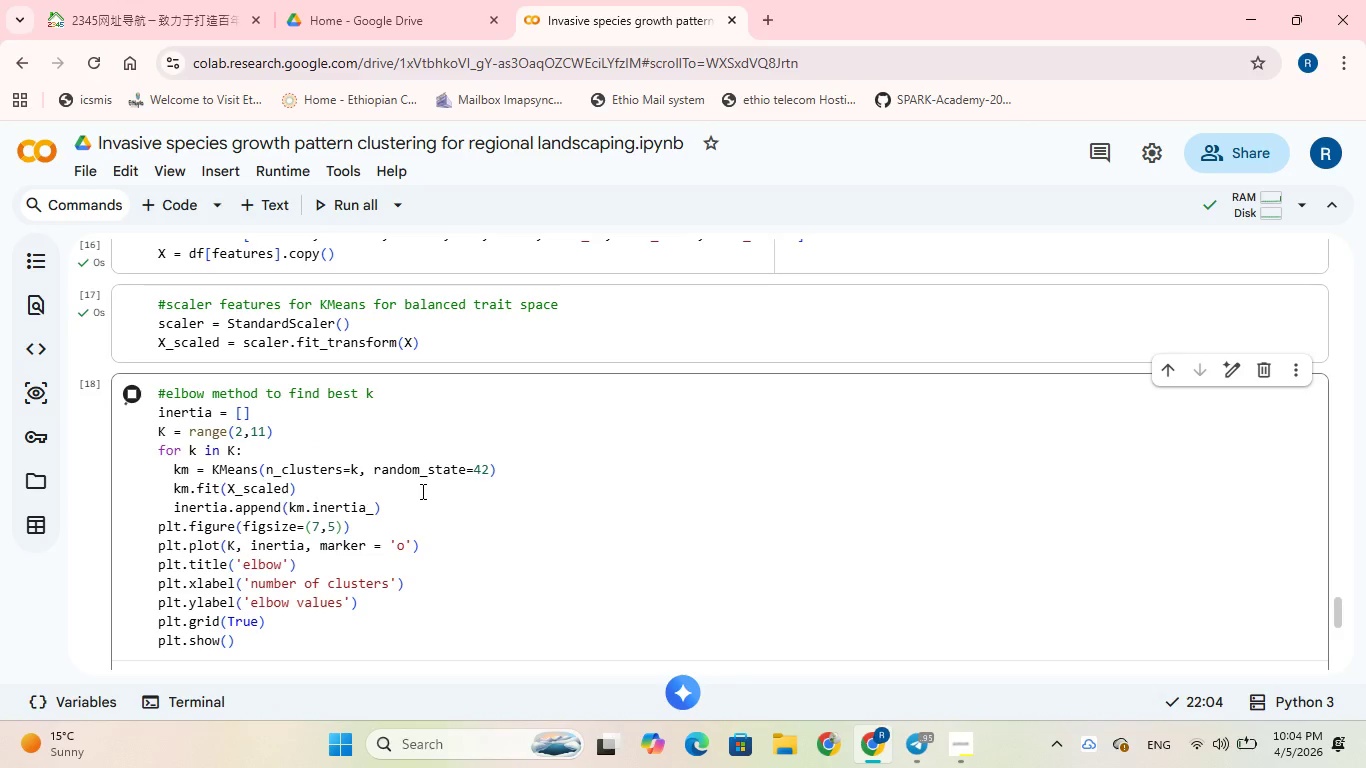 
scroll: coordinate [422, 492], scroll_direction: down, amount: 5.0
 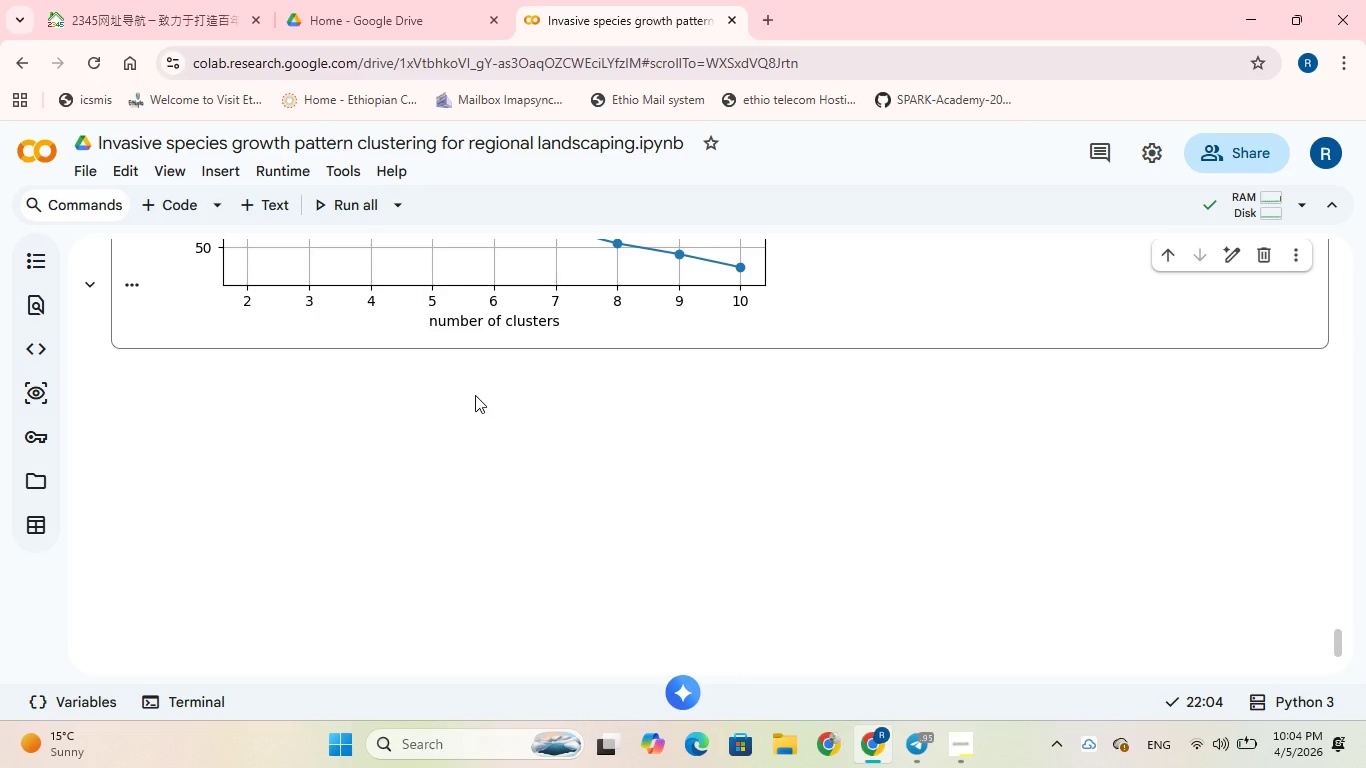 
mouse_move([570, 346])
 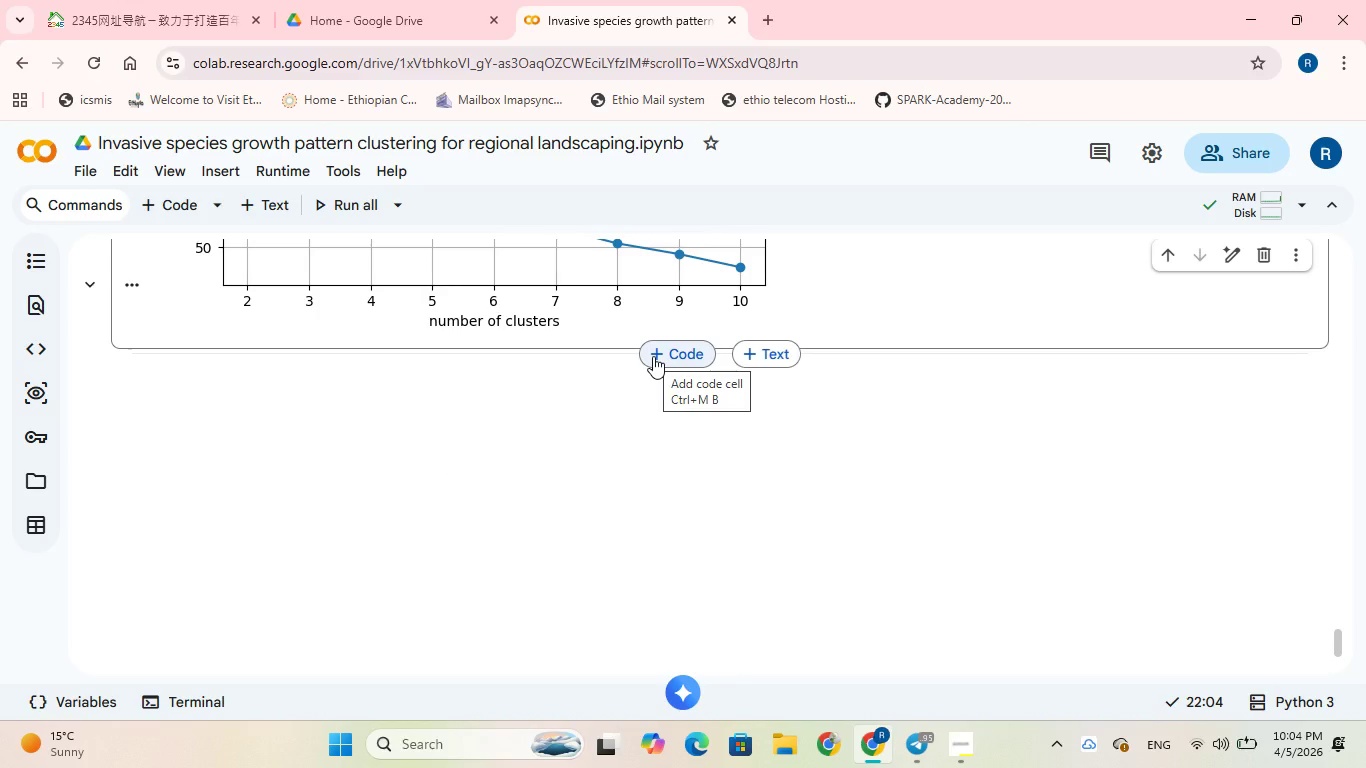 
wait(6.57)
 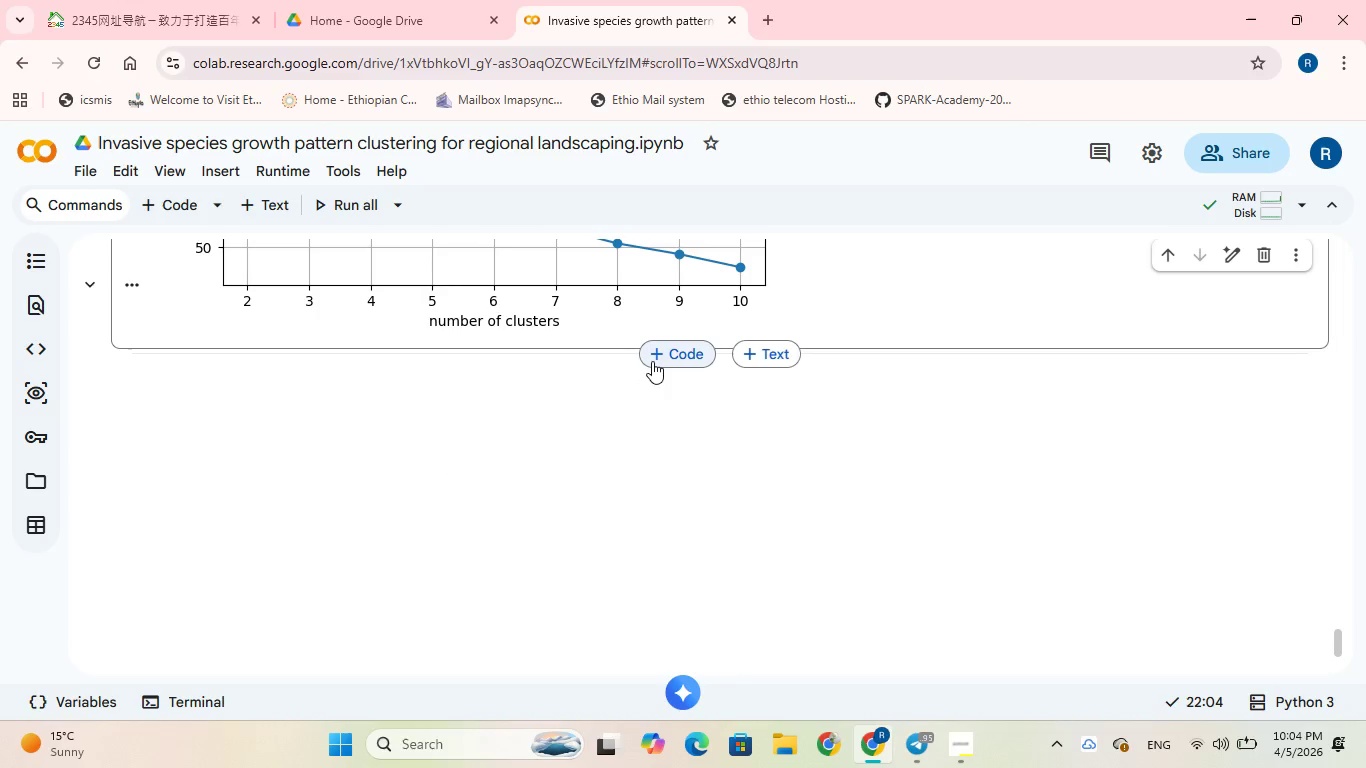 
left_click([653, 356])
 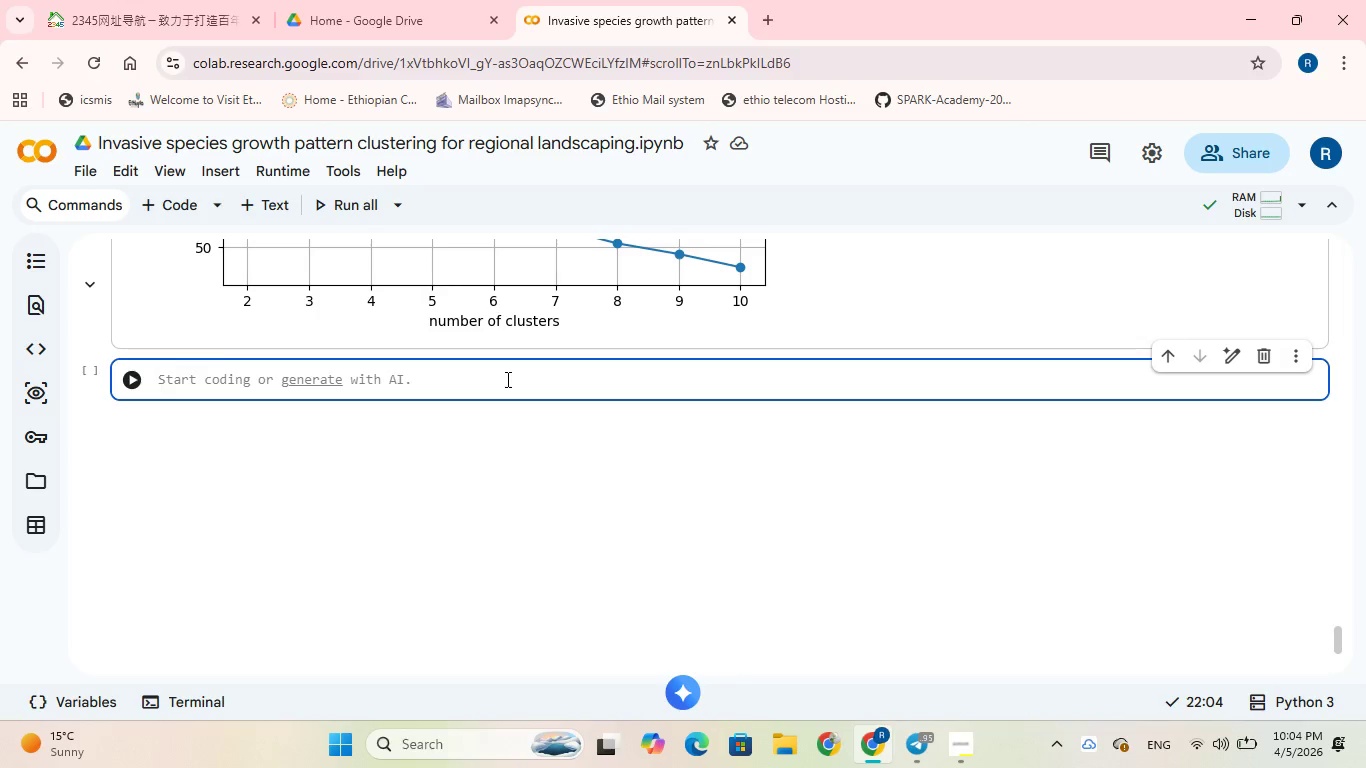 
wait(10.51)
 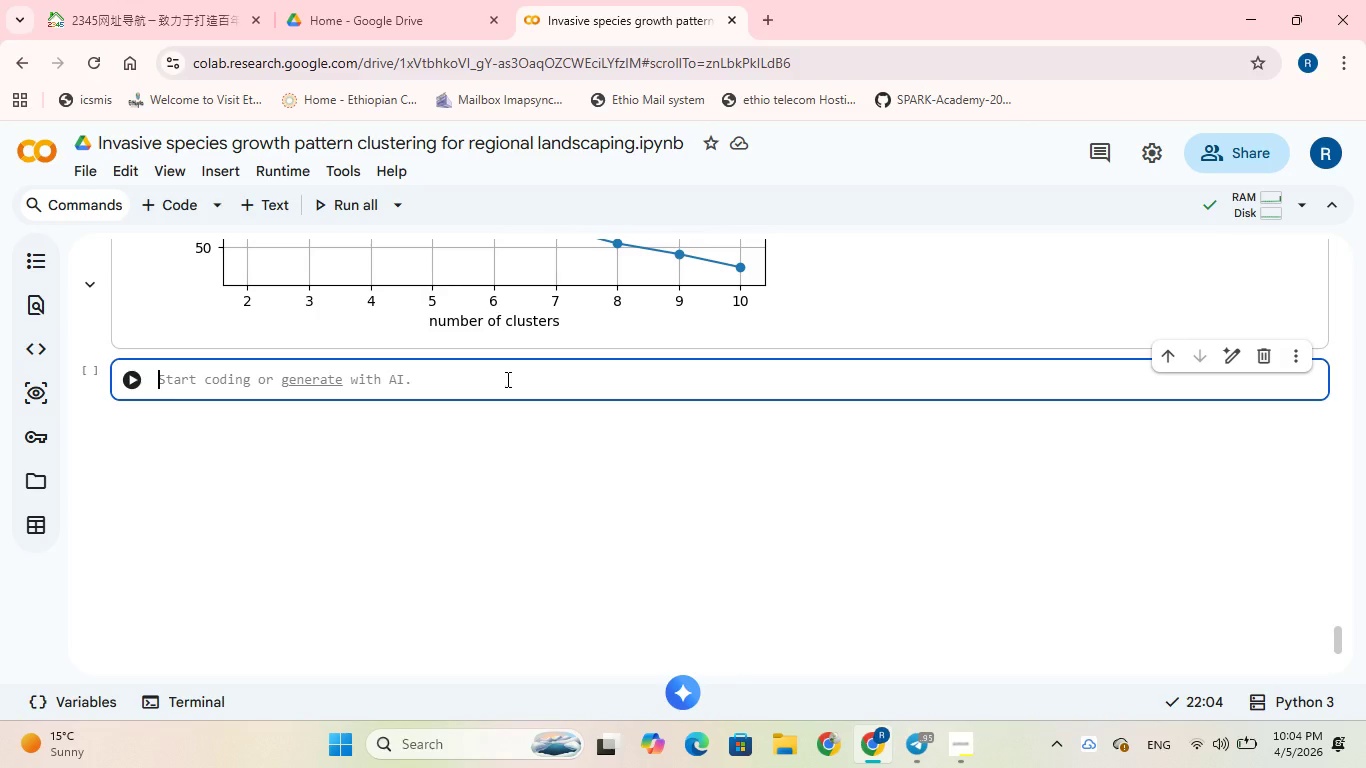 
type(#let u )
 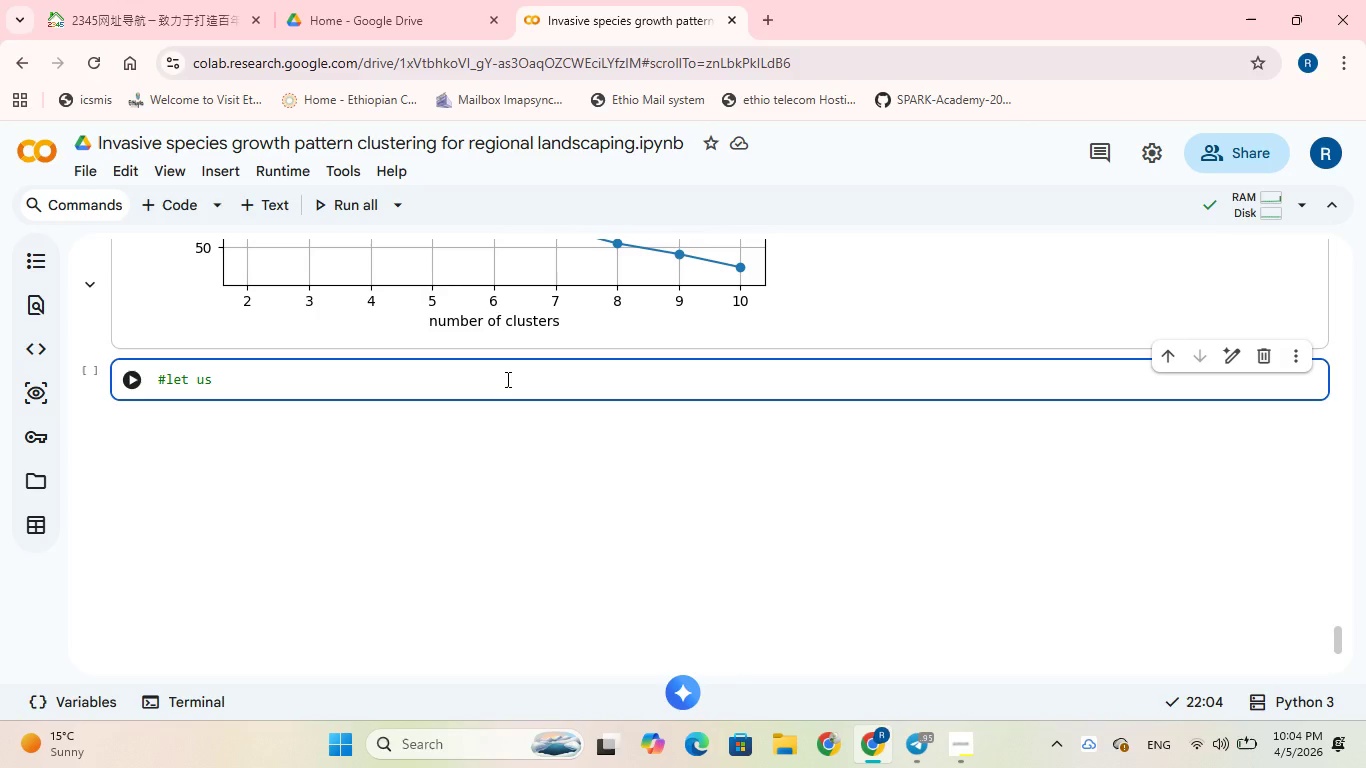 
hold_key(key=S, duration=0.31)
 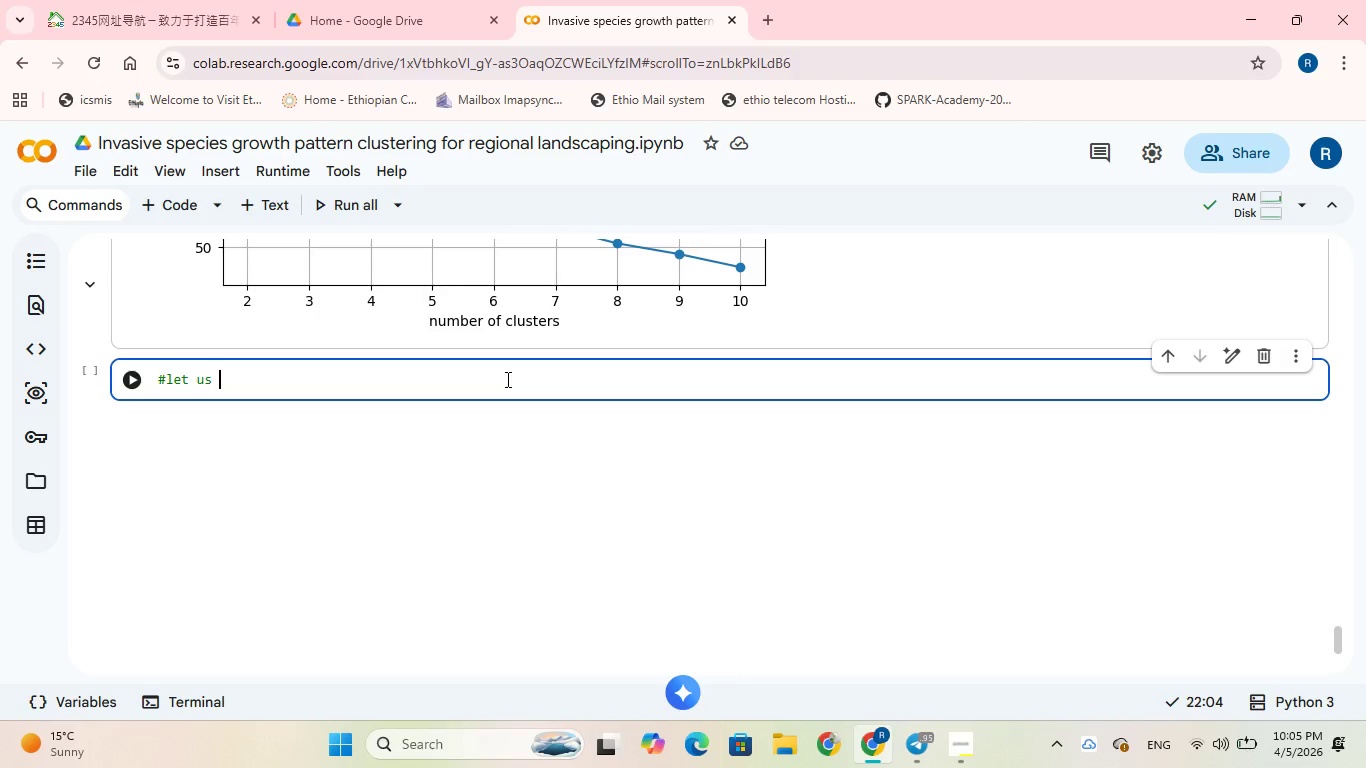 
type(use silhou)
 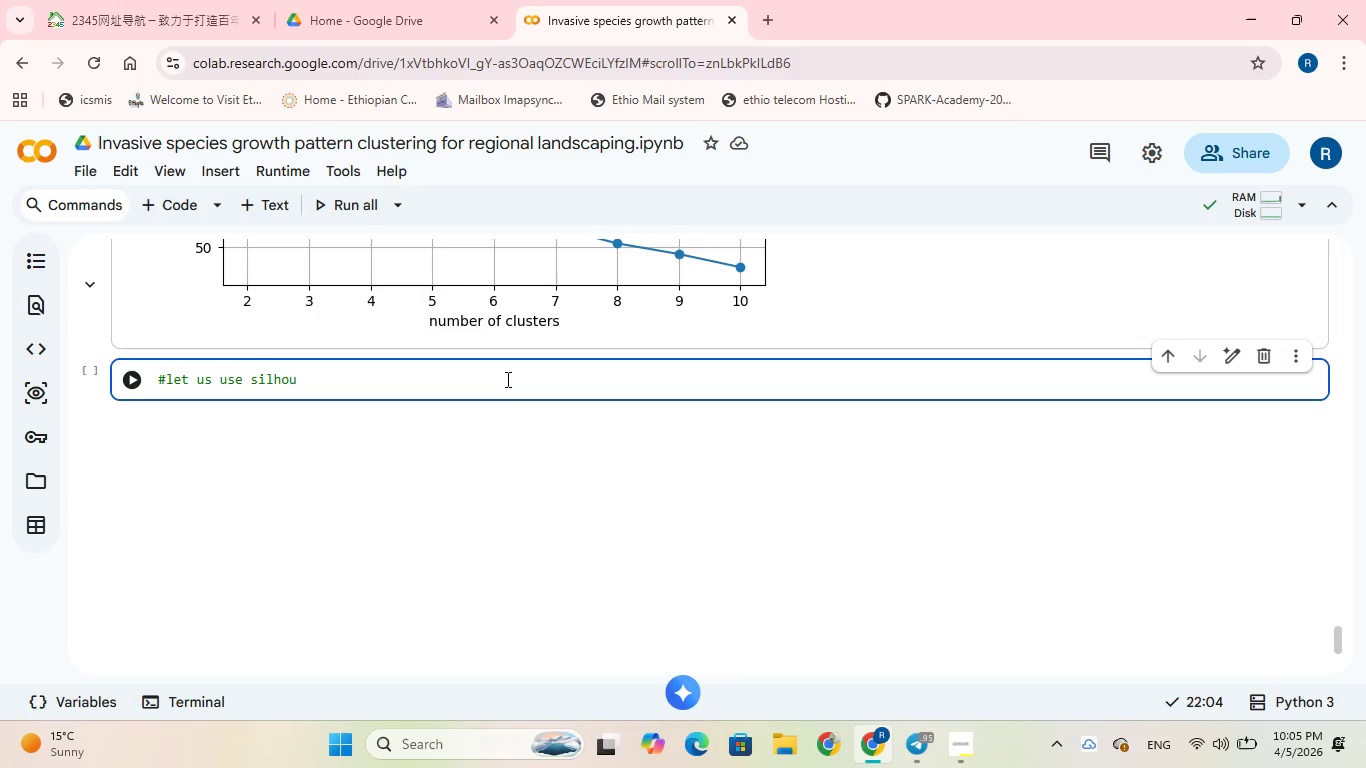 
type(tte score to know how well )
 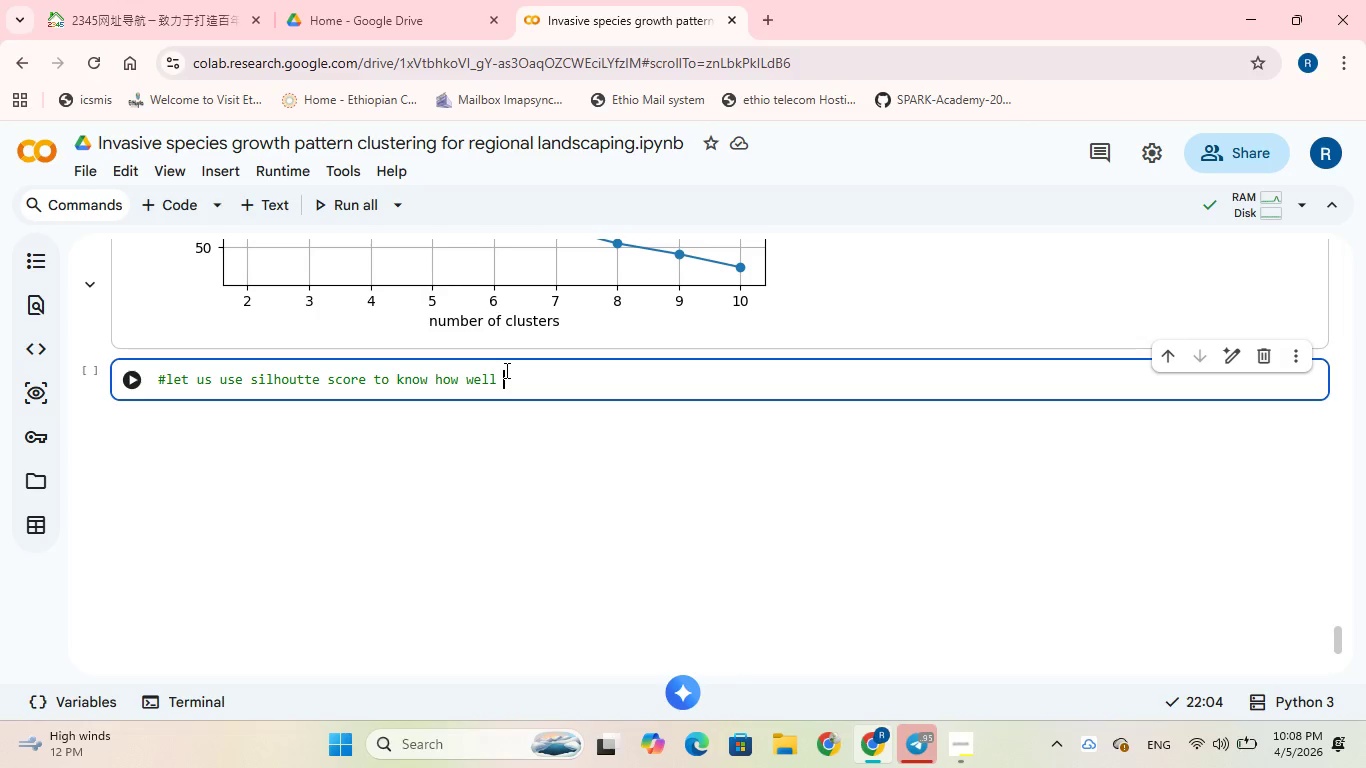 
wait(183.95)
 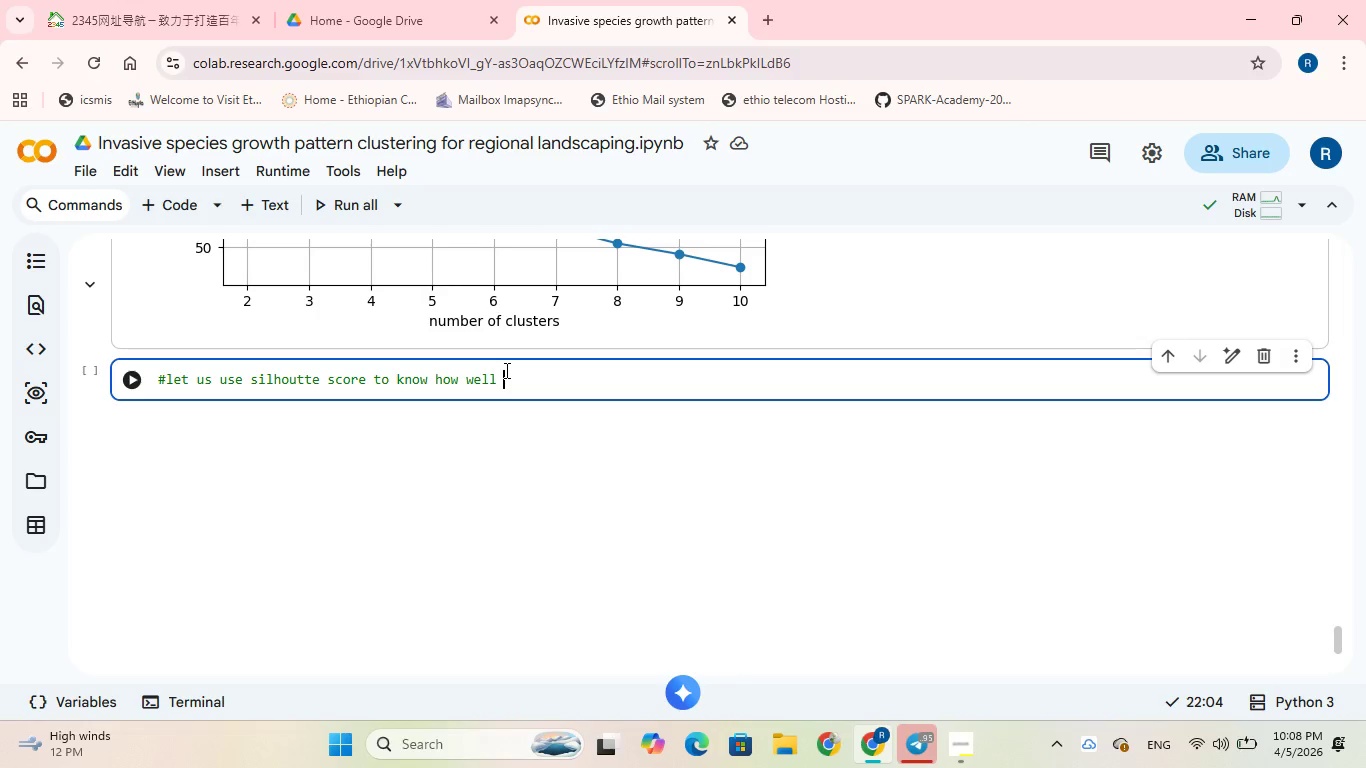 
mouse_move([971, 698])
 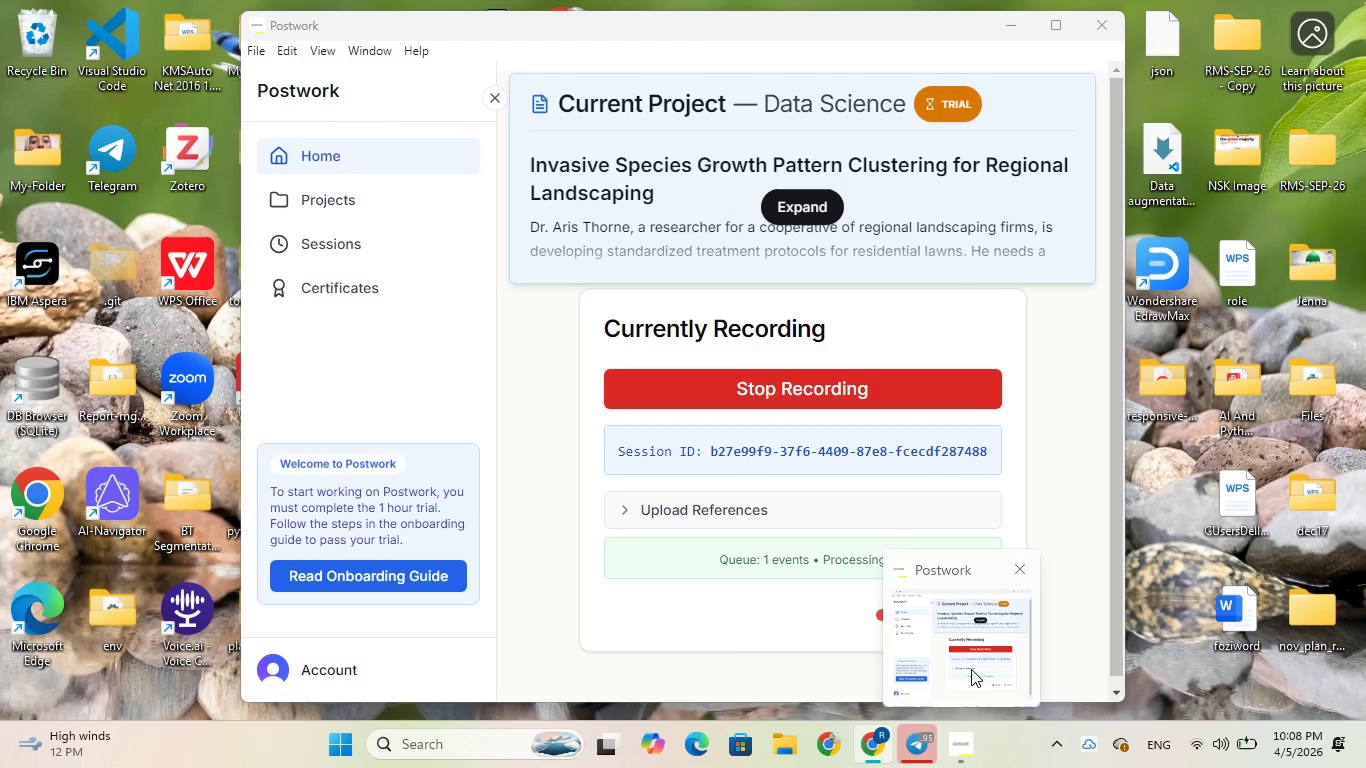 
left_click([967, 673])